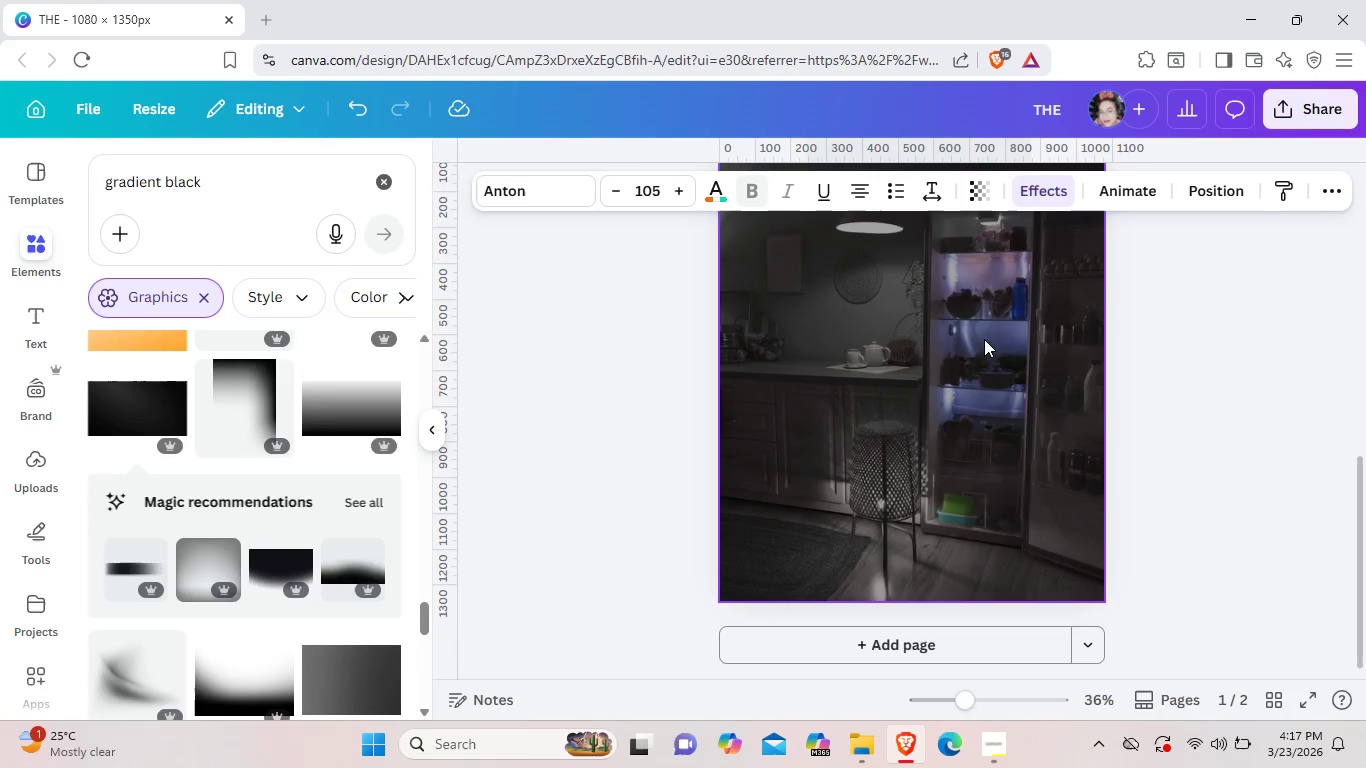 
scroll: coordinate [984, 339], scroll_direction: down, amount: 4.0
 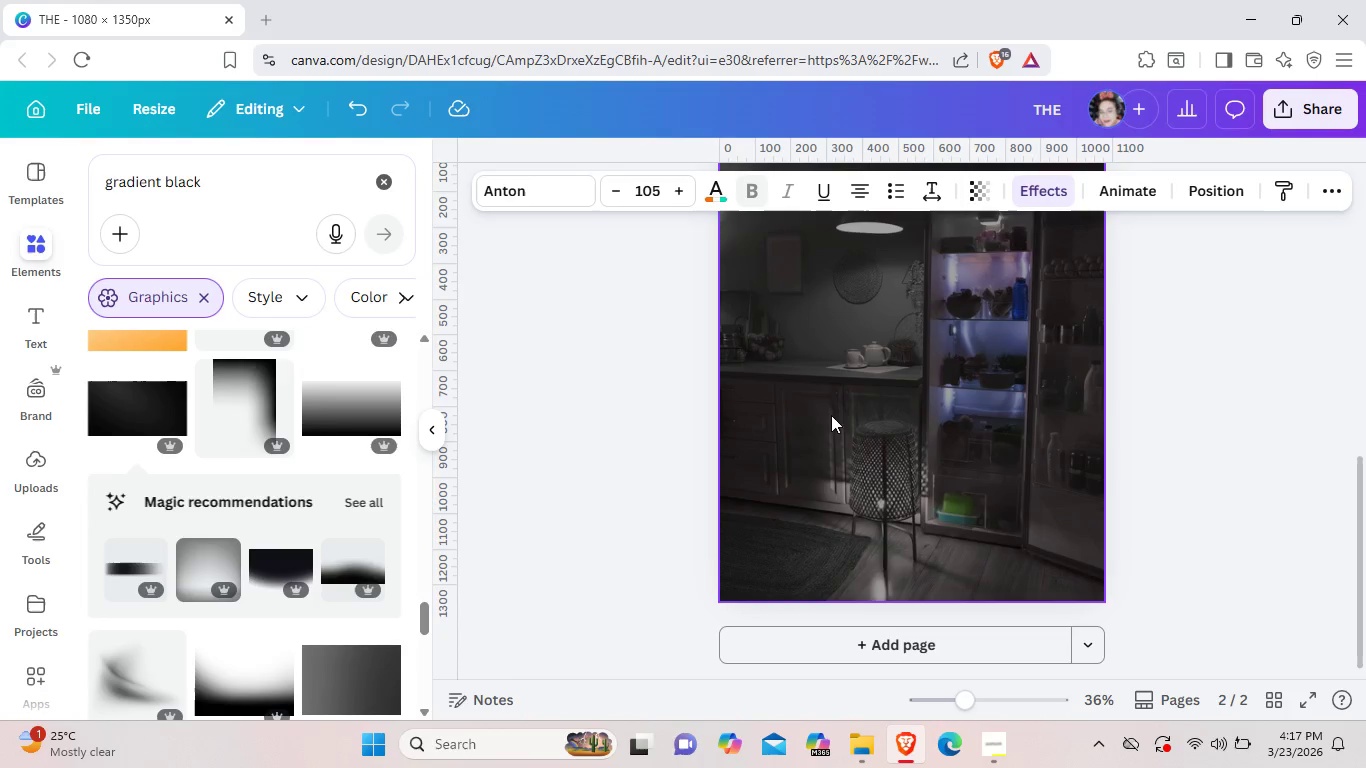 
key(Control+V)
 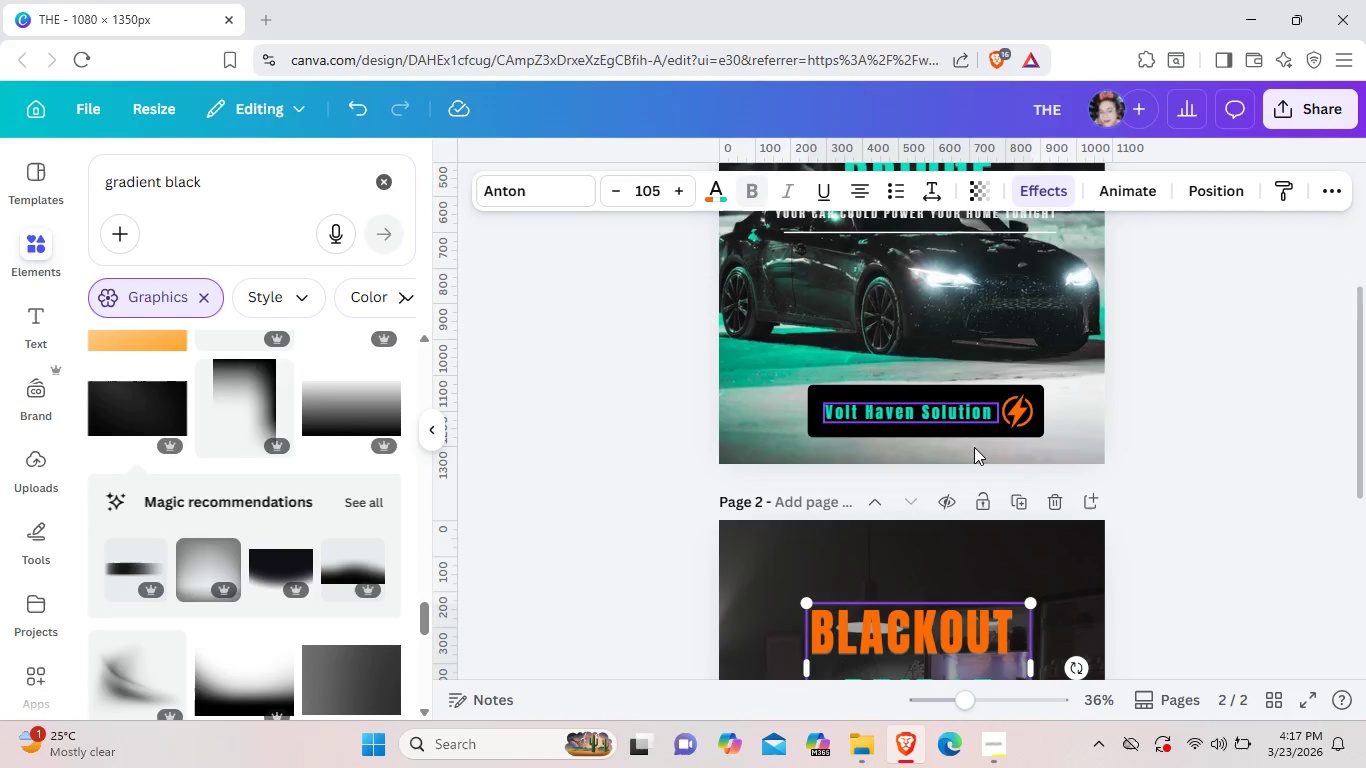 
scroll: coordinate [1019, 371], scroll_direction: up, amount: 2.0
 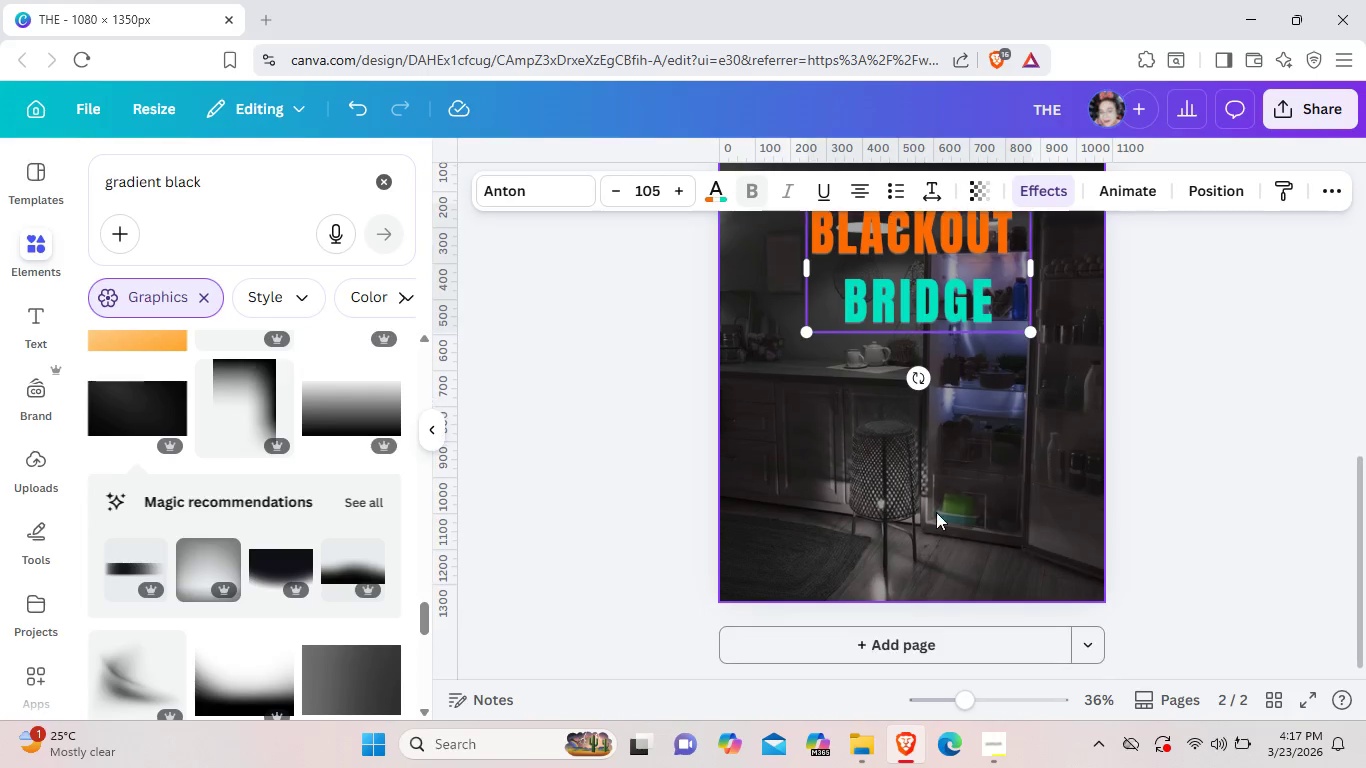 
scroll: coordinate [936, 549], scroll_direction: down, amount: 2.0
 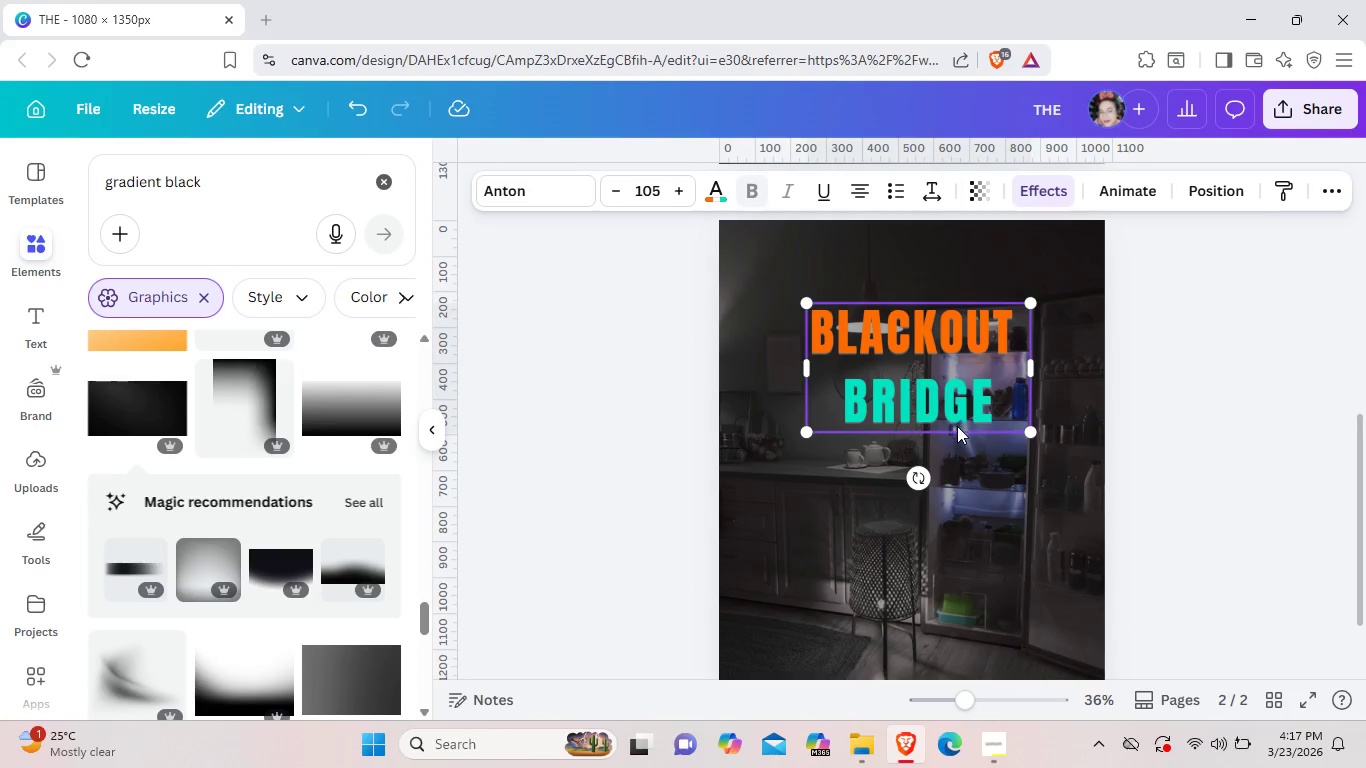 
scroll: coordinate [962, 414], scroll_direction: up, amount: 1.0
 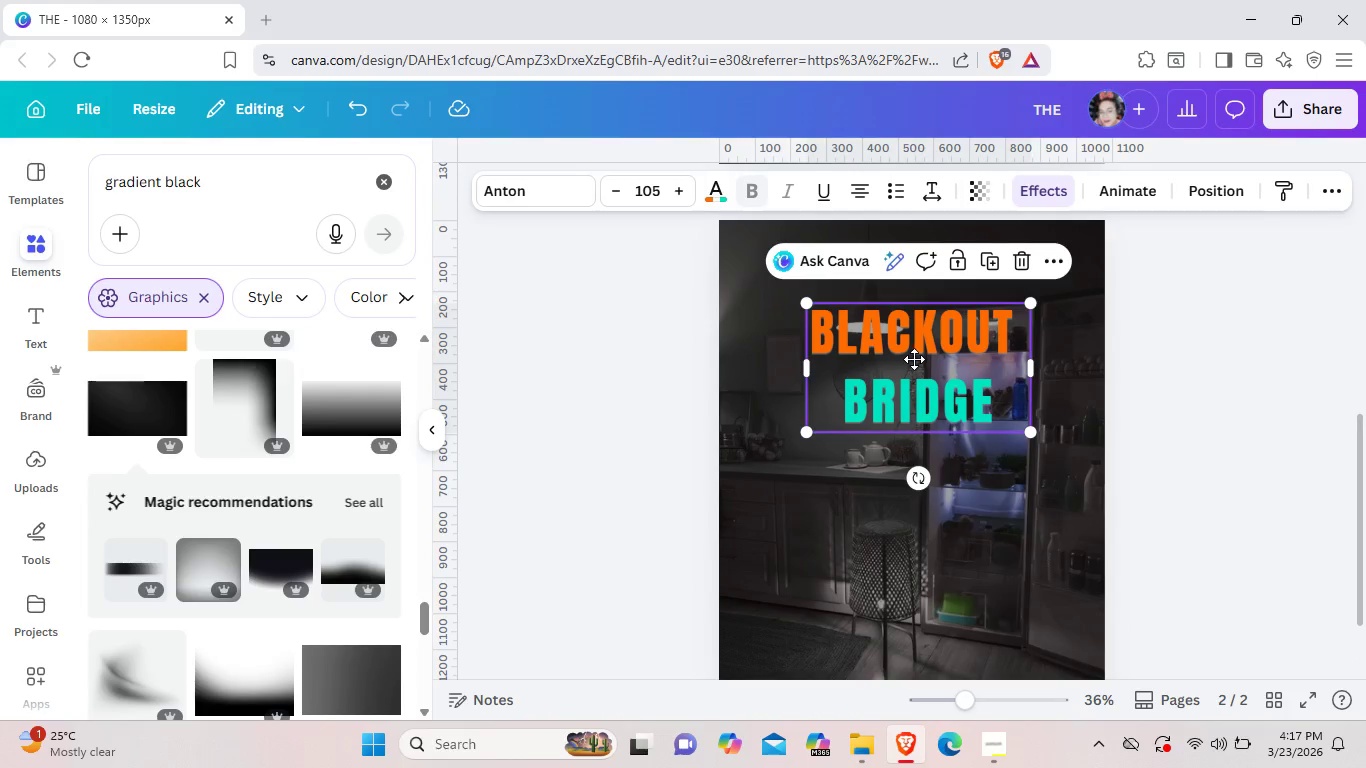 
left_click_drag(start_coordinate=[955, 405], to_coordinate=[960, 361])
 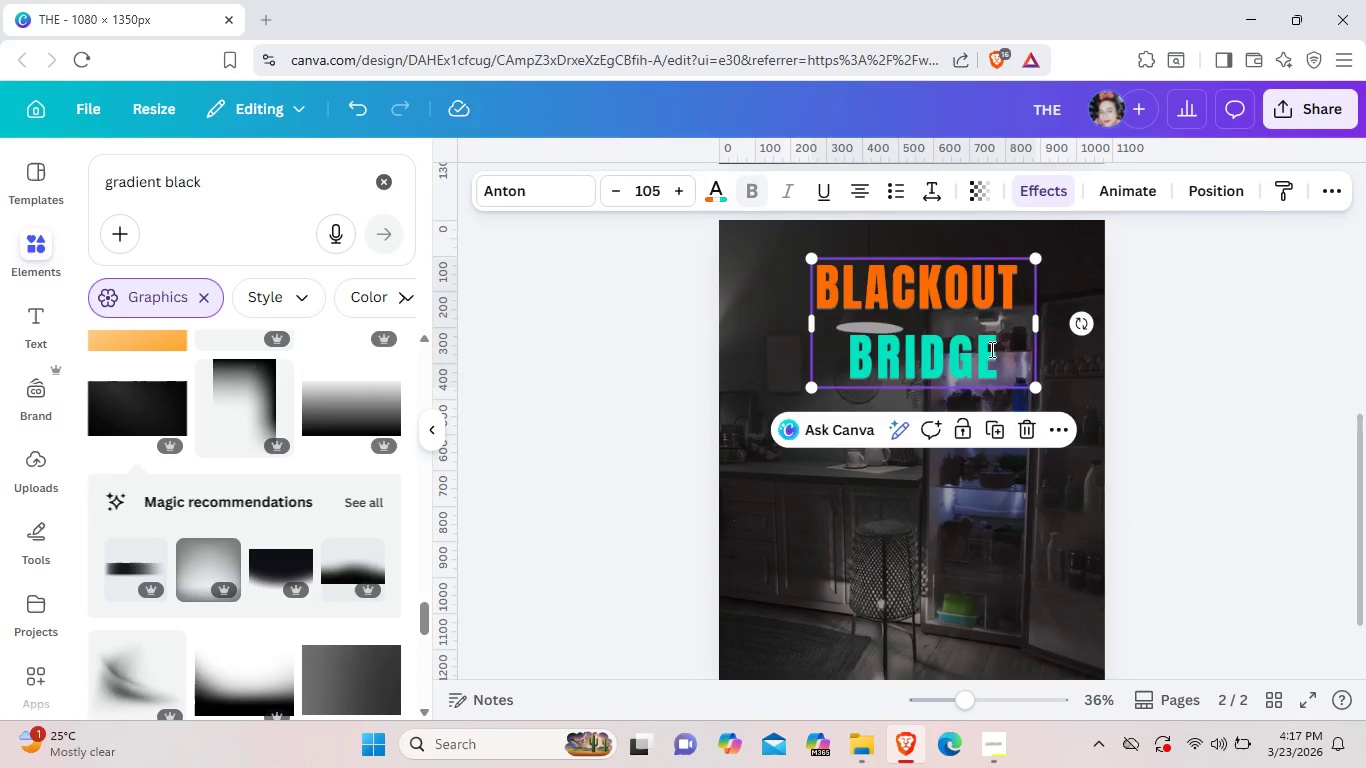 
left_click([1000, 357])
 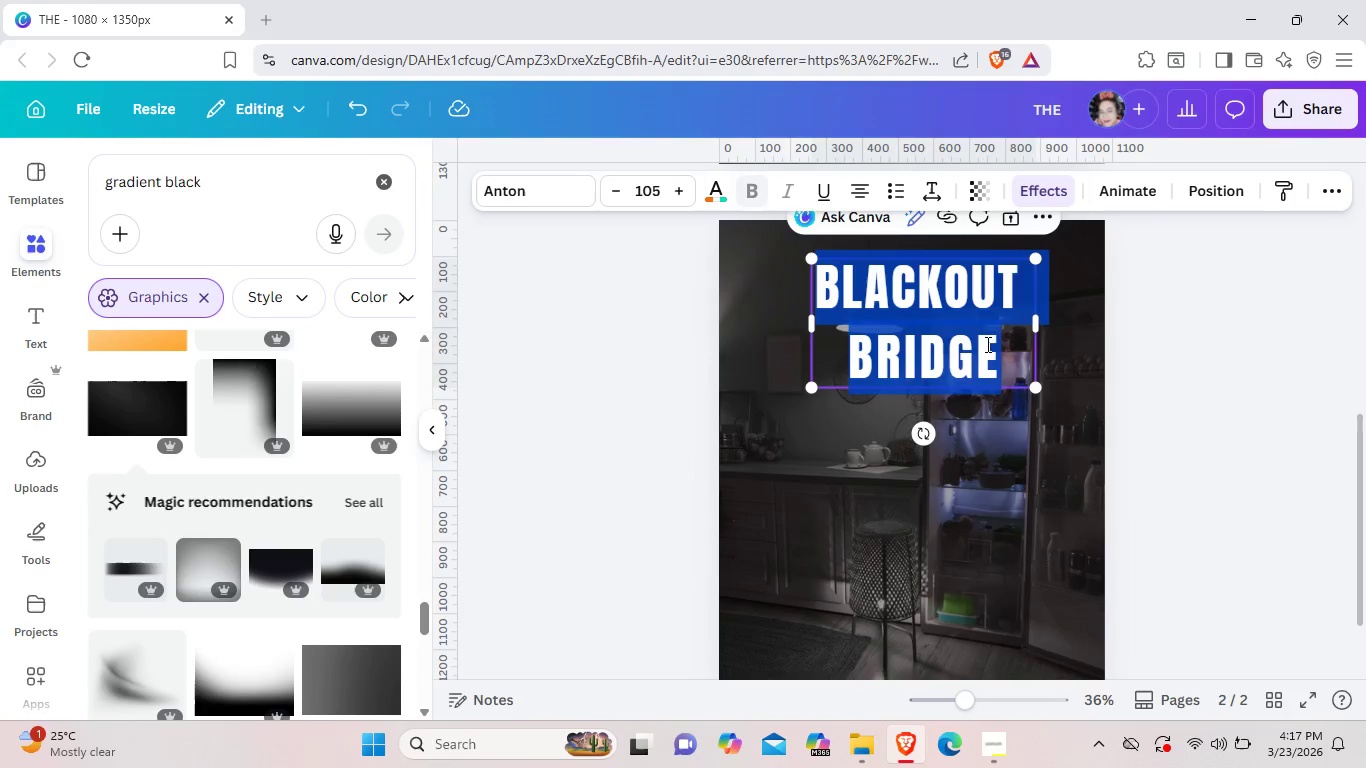 
left_click_drag(start_coordinate=[998, 357], to_coordinate=[993, 352])
 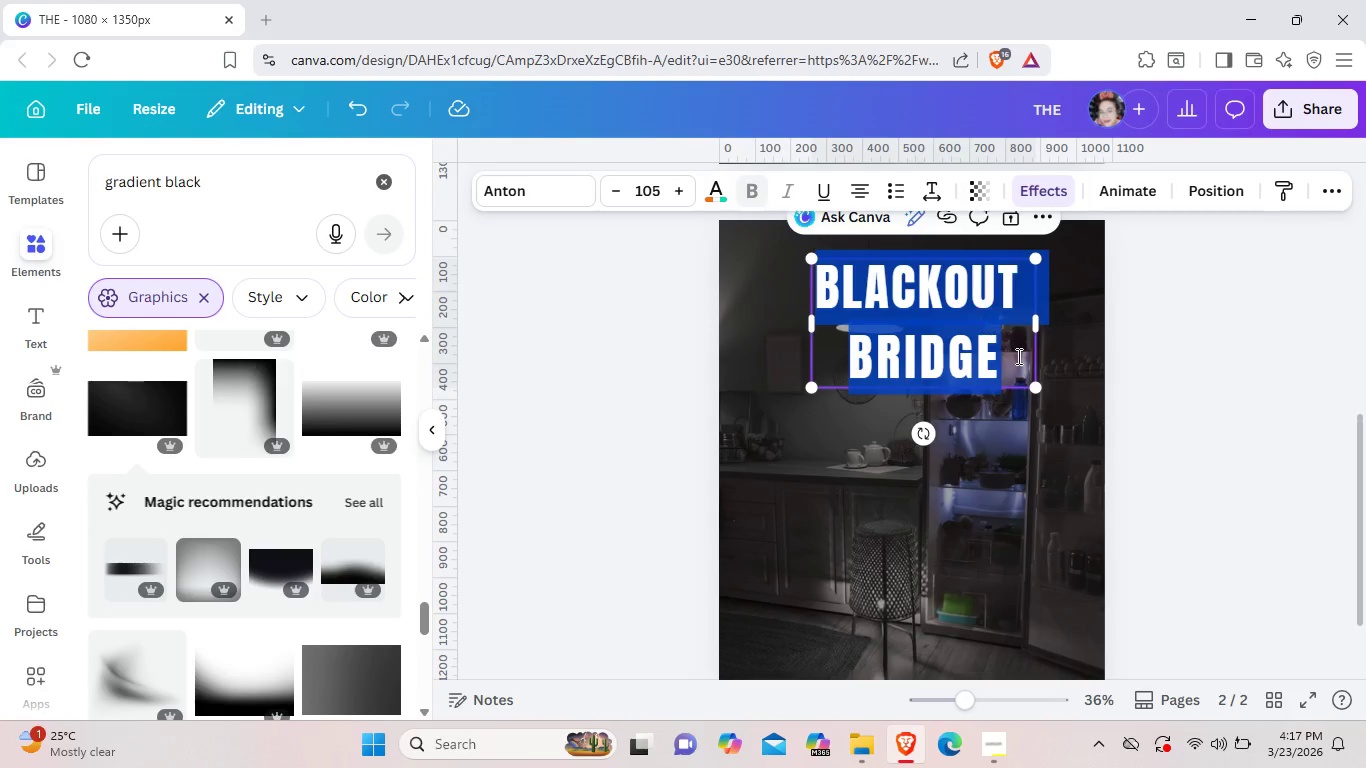 
left_click_drag(start_coordinate=[992, 330], to_coordinate=[981, 312])
 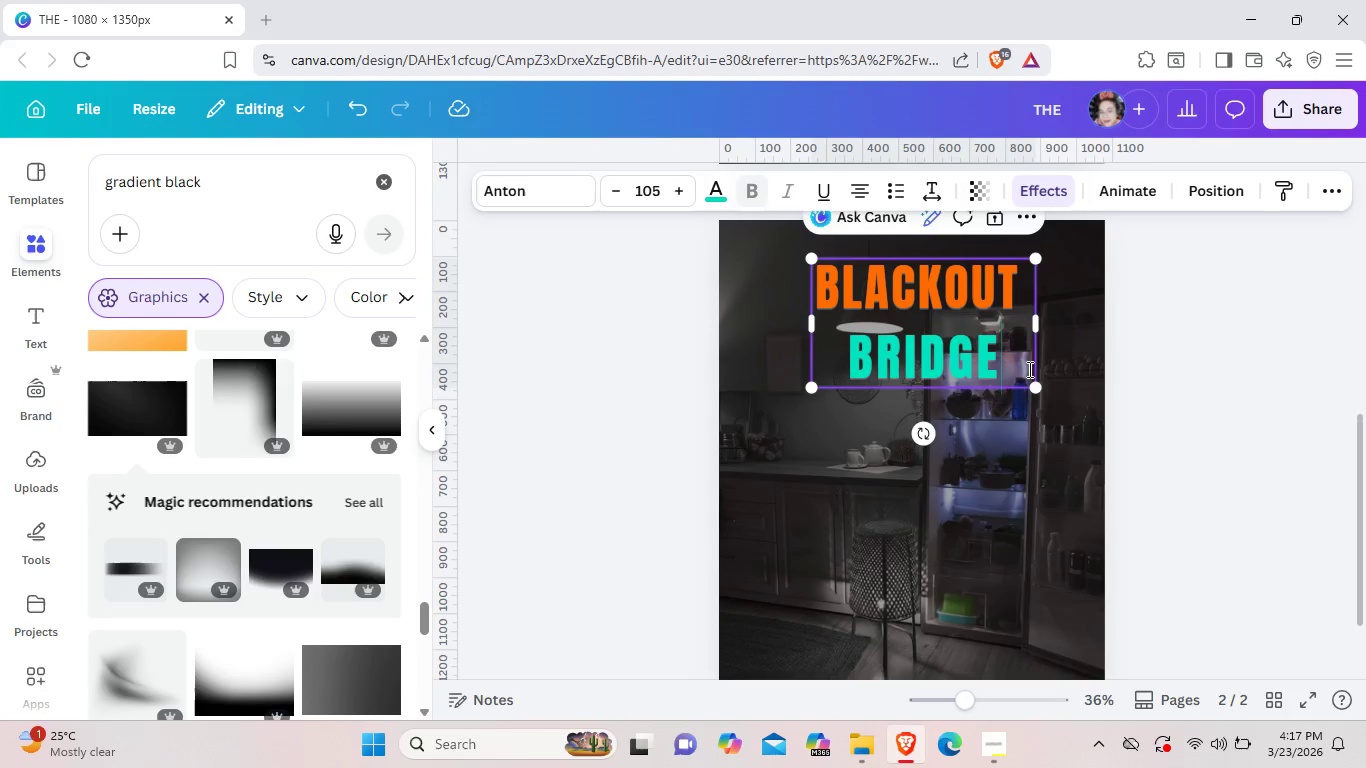 
left_click([1021, 369])
 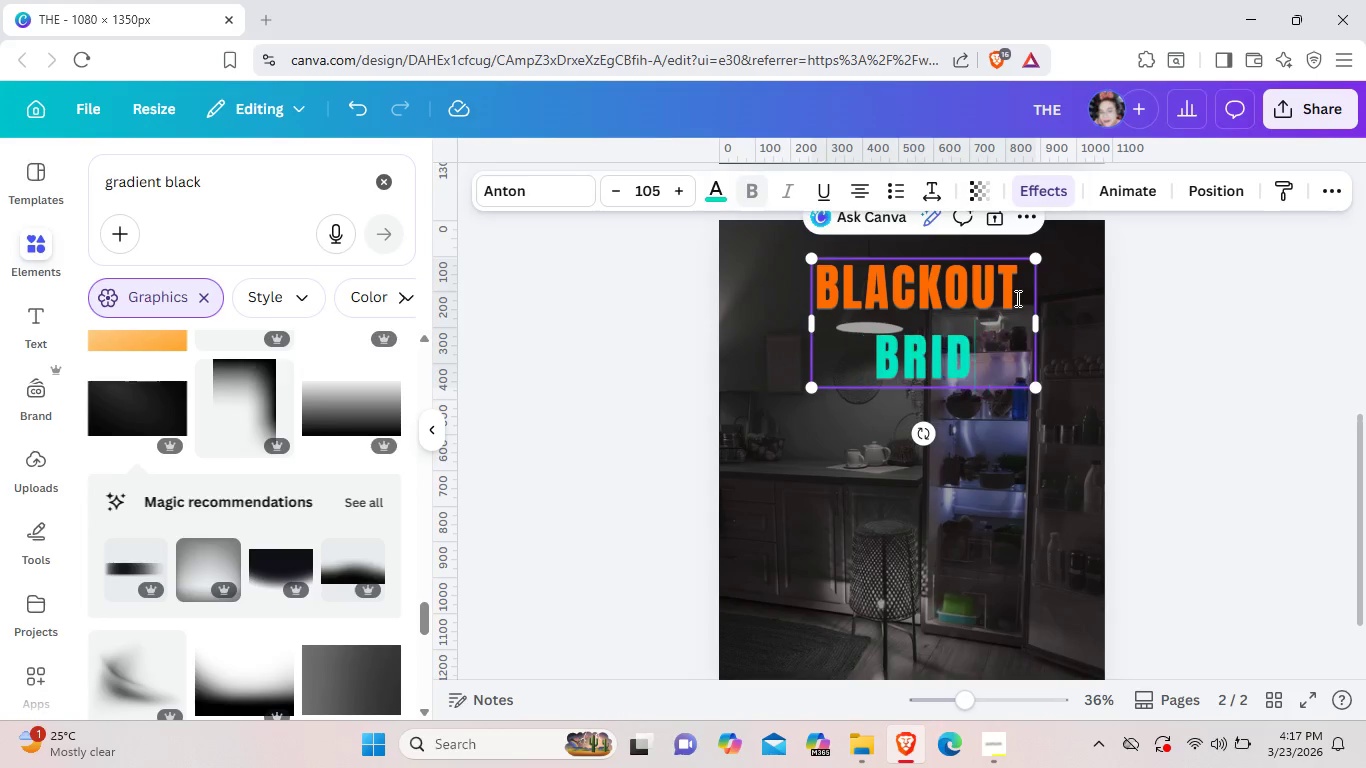 
key(Backspace)
 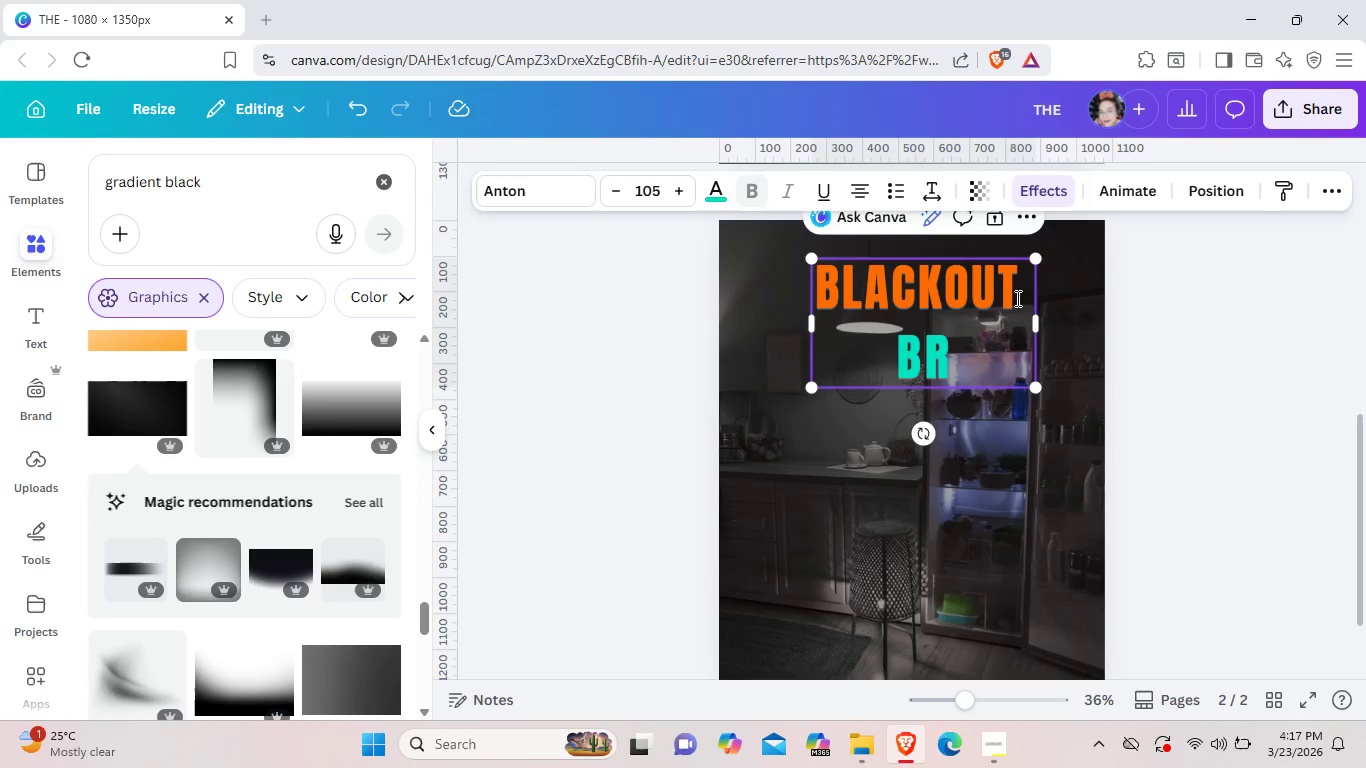 
key(Backspace)
 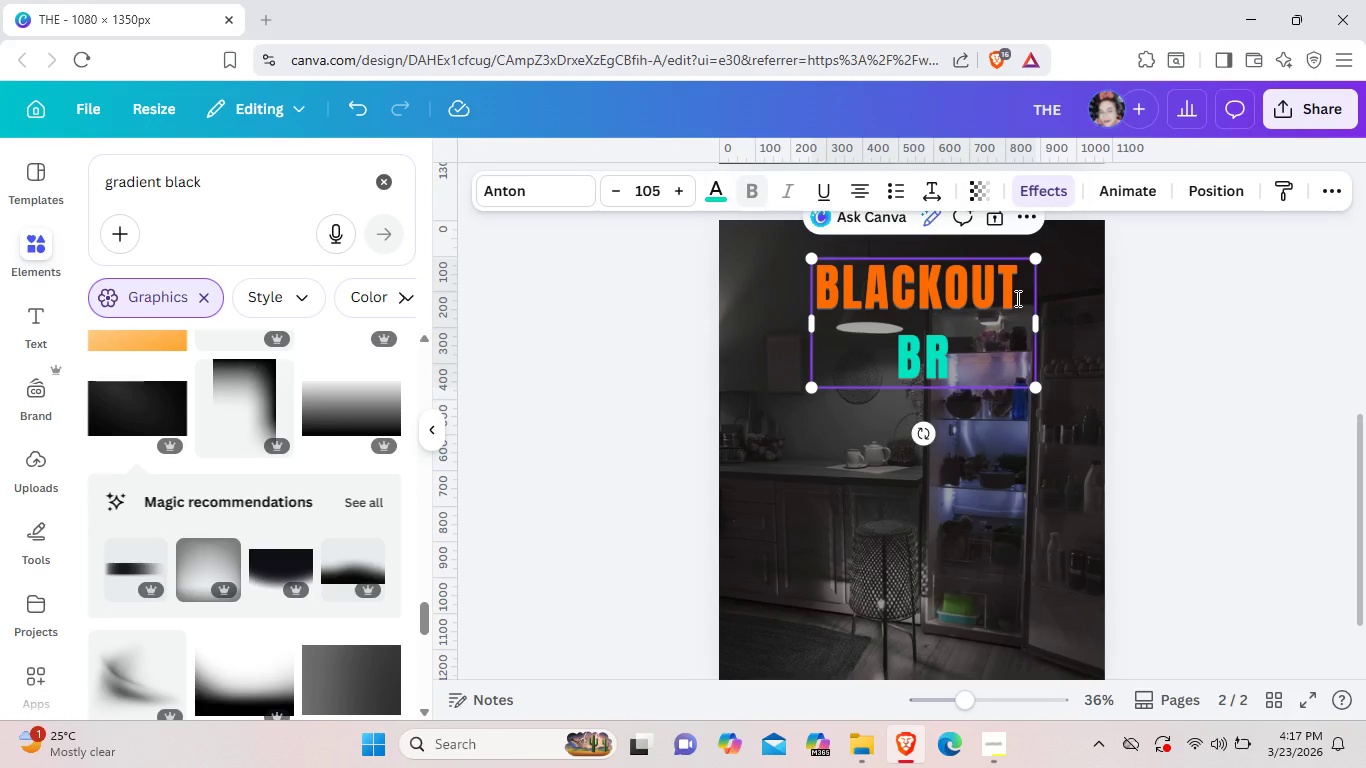 
key(Backspace)
 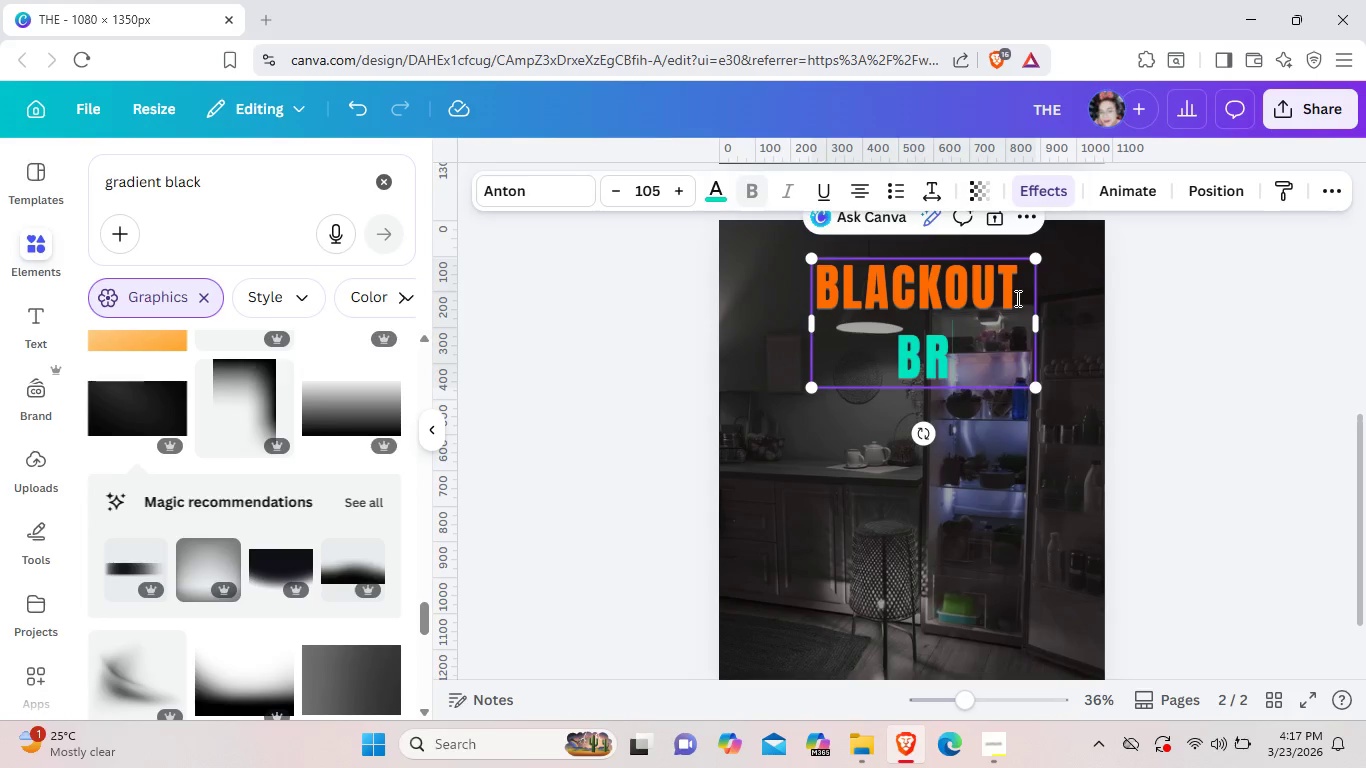 
key(Backspace)
 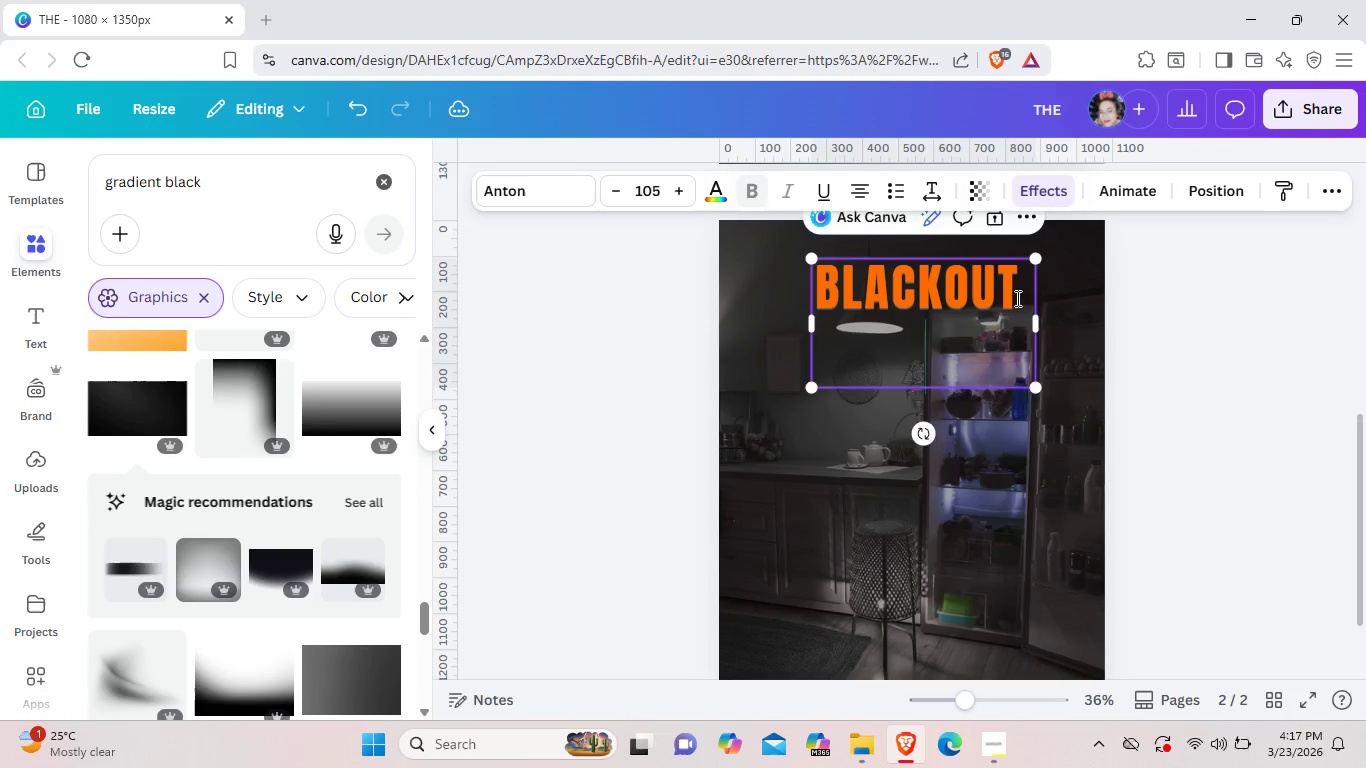 
key(Backspace)
 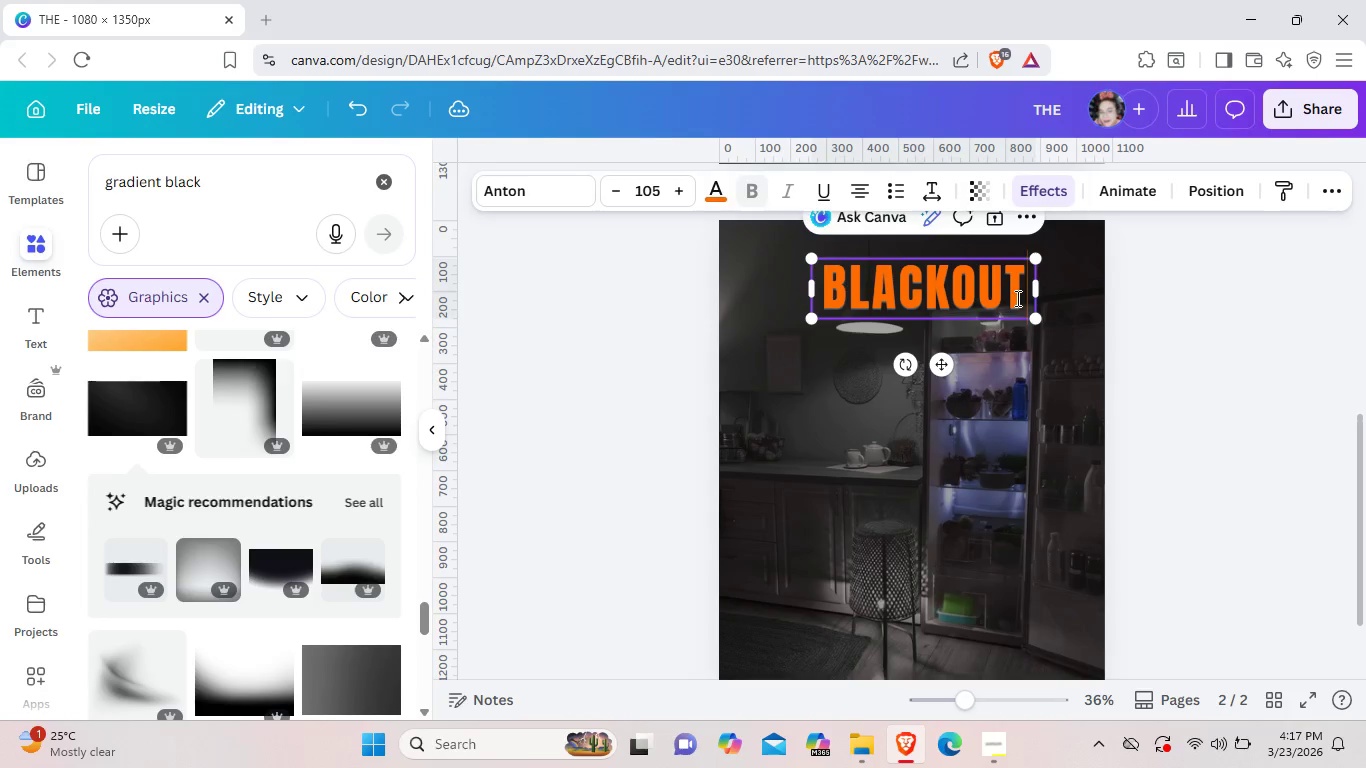 
key(Backspace)
 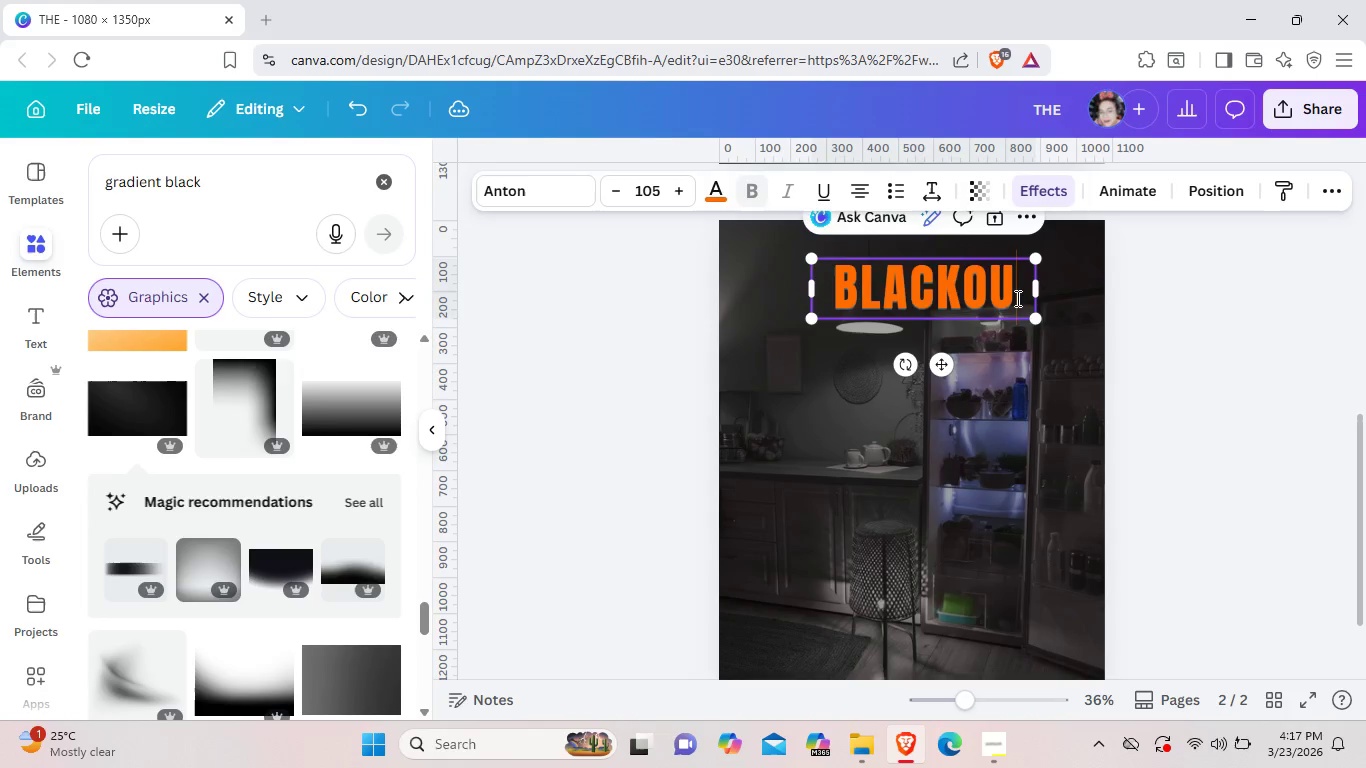 
key(Backspace)
 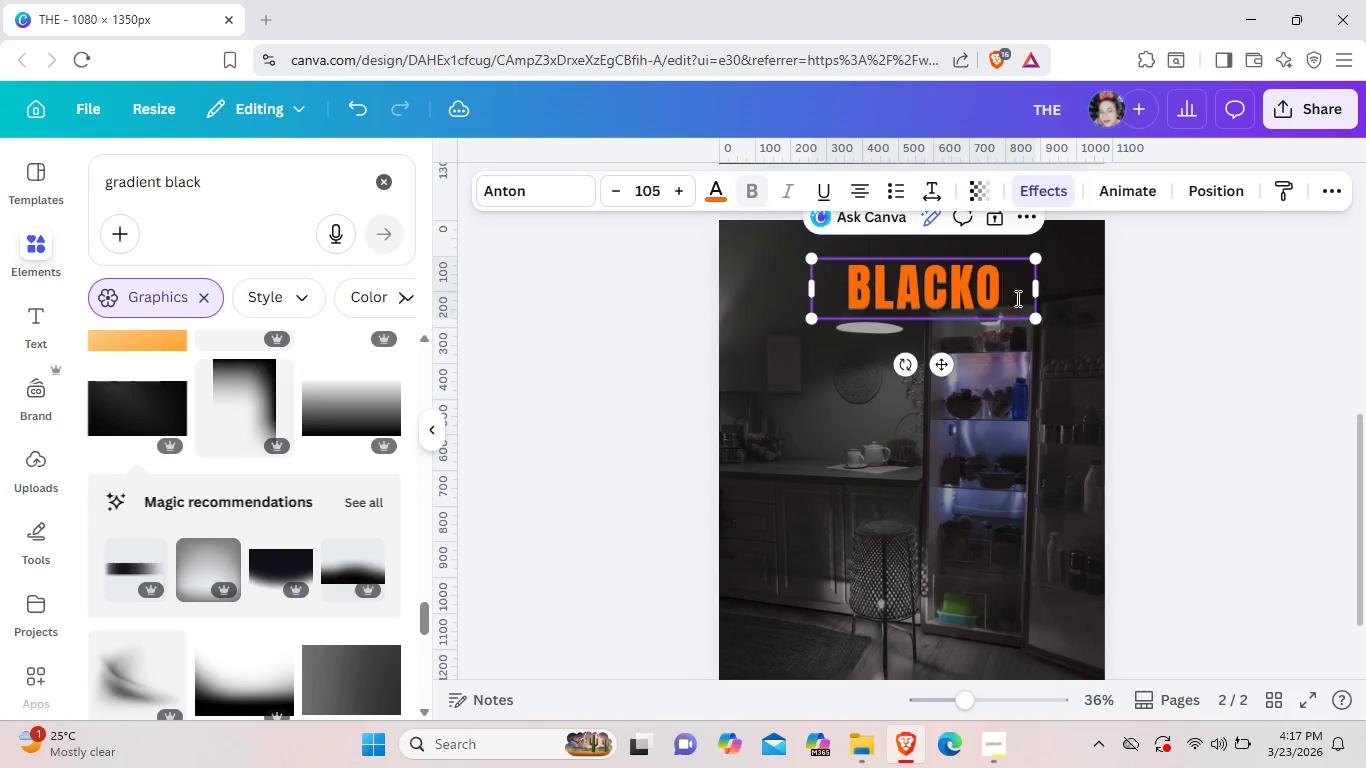 
key(Backspace)
 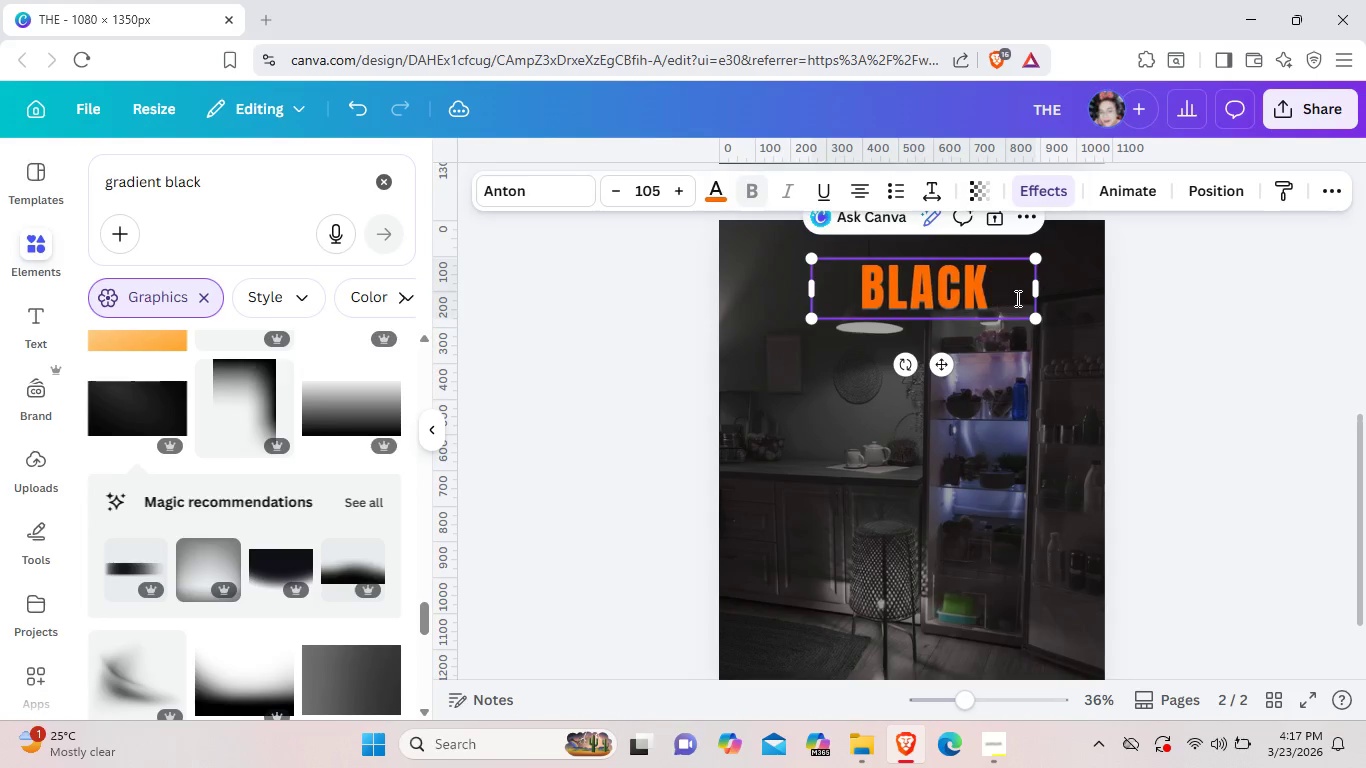 
key(Backspace)
 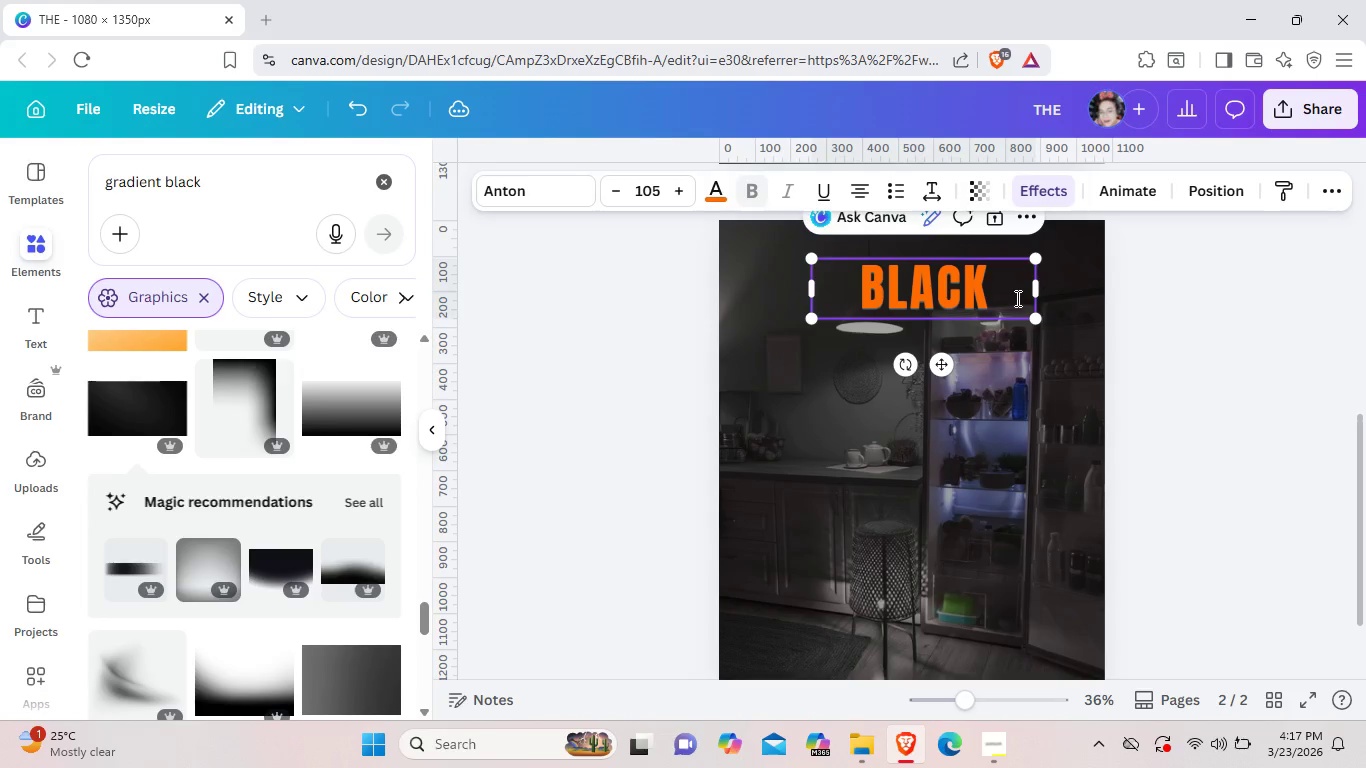 
key(Backspace)
 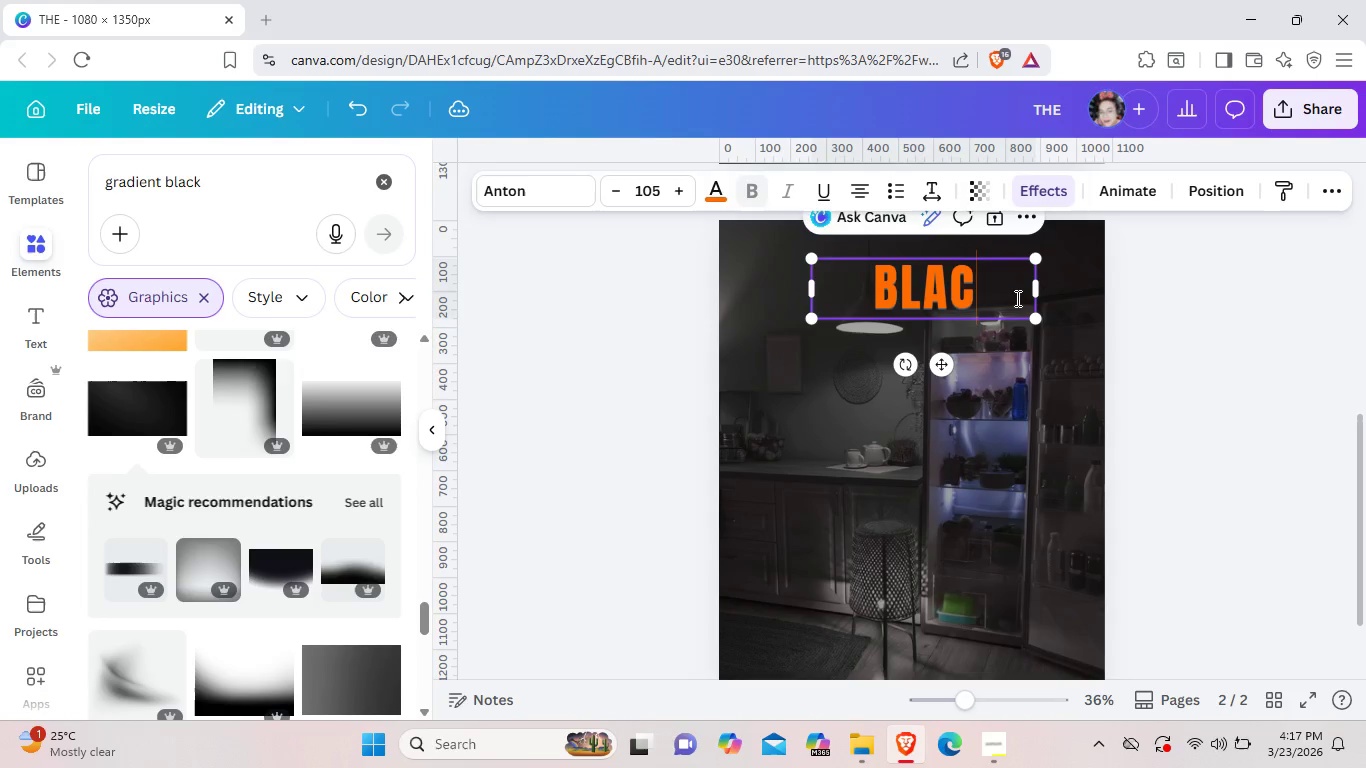 
key(Backspace)
 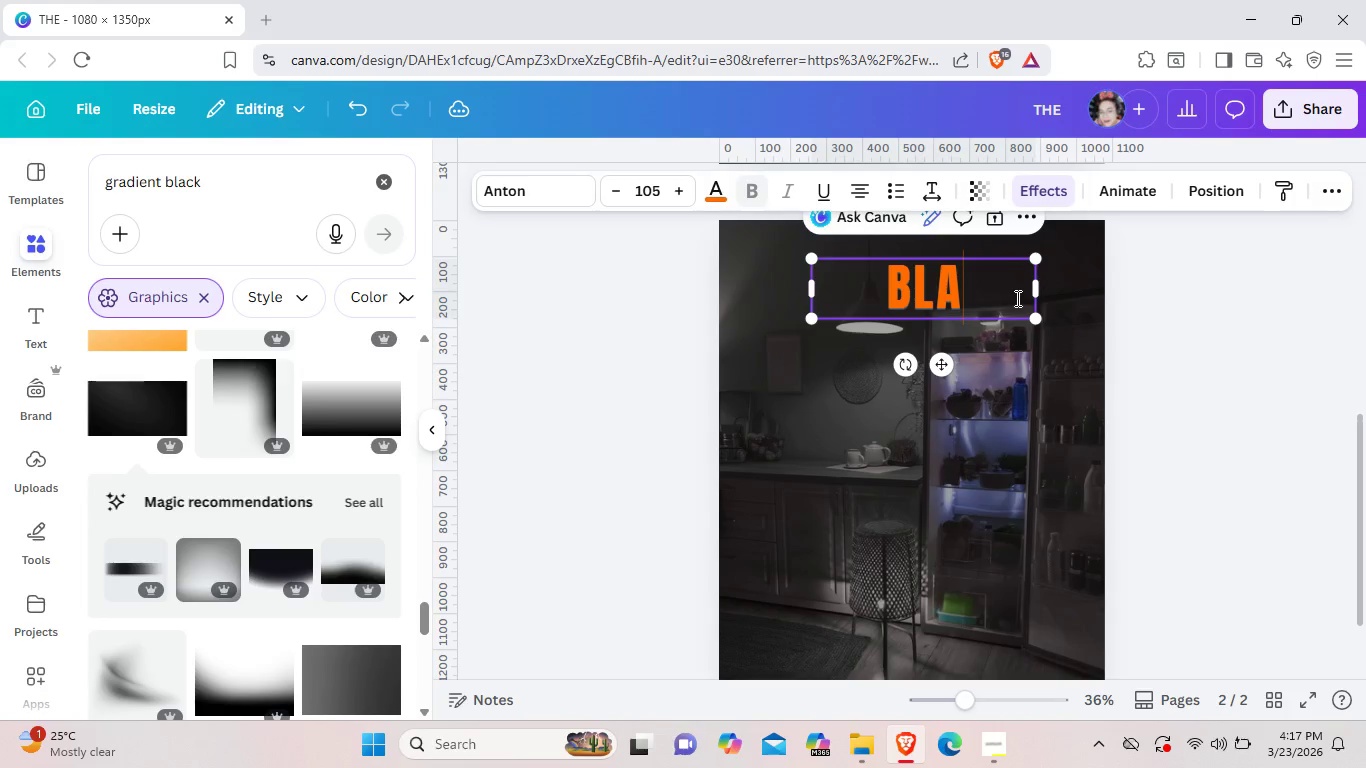 
key(Backspace)
 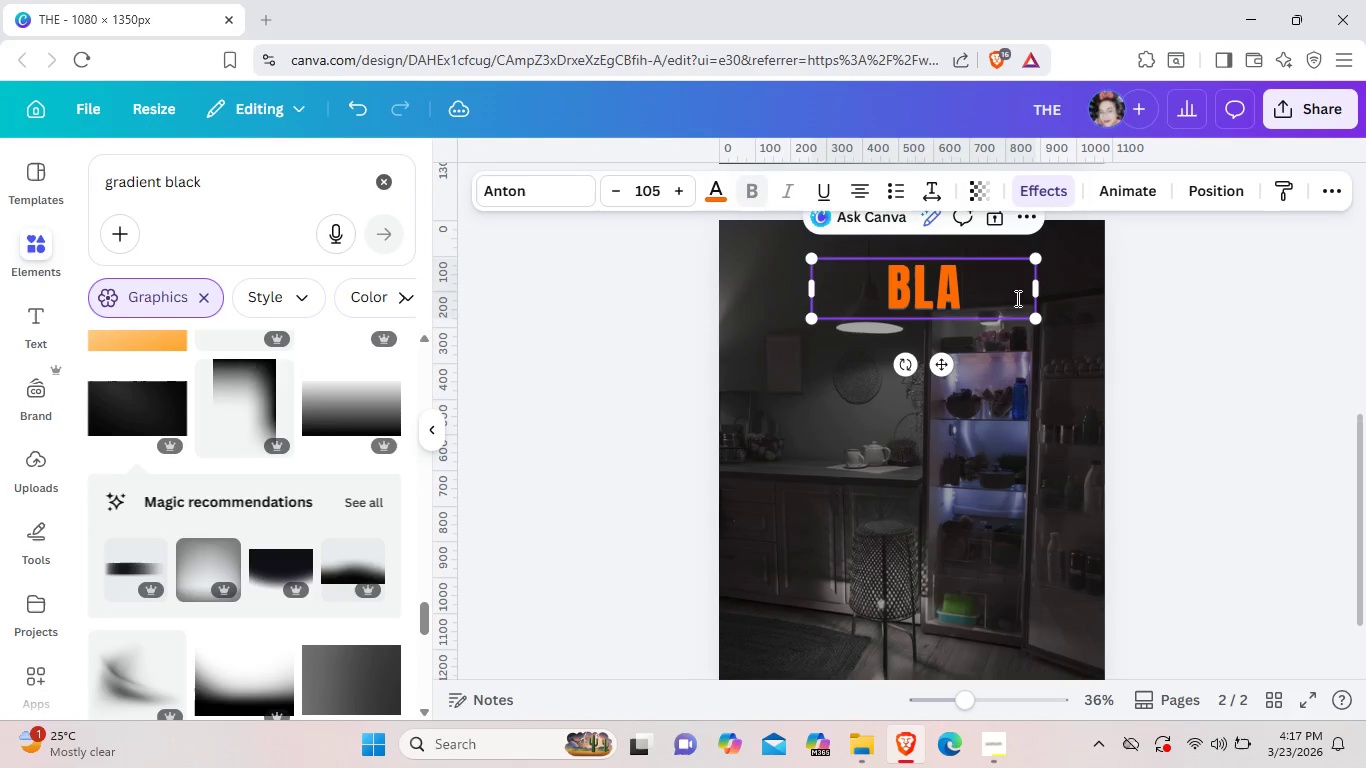 
key(Backspace)
 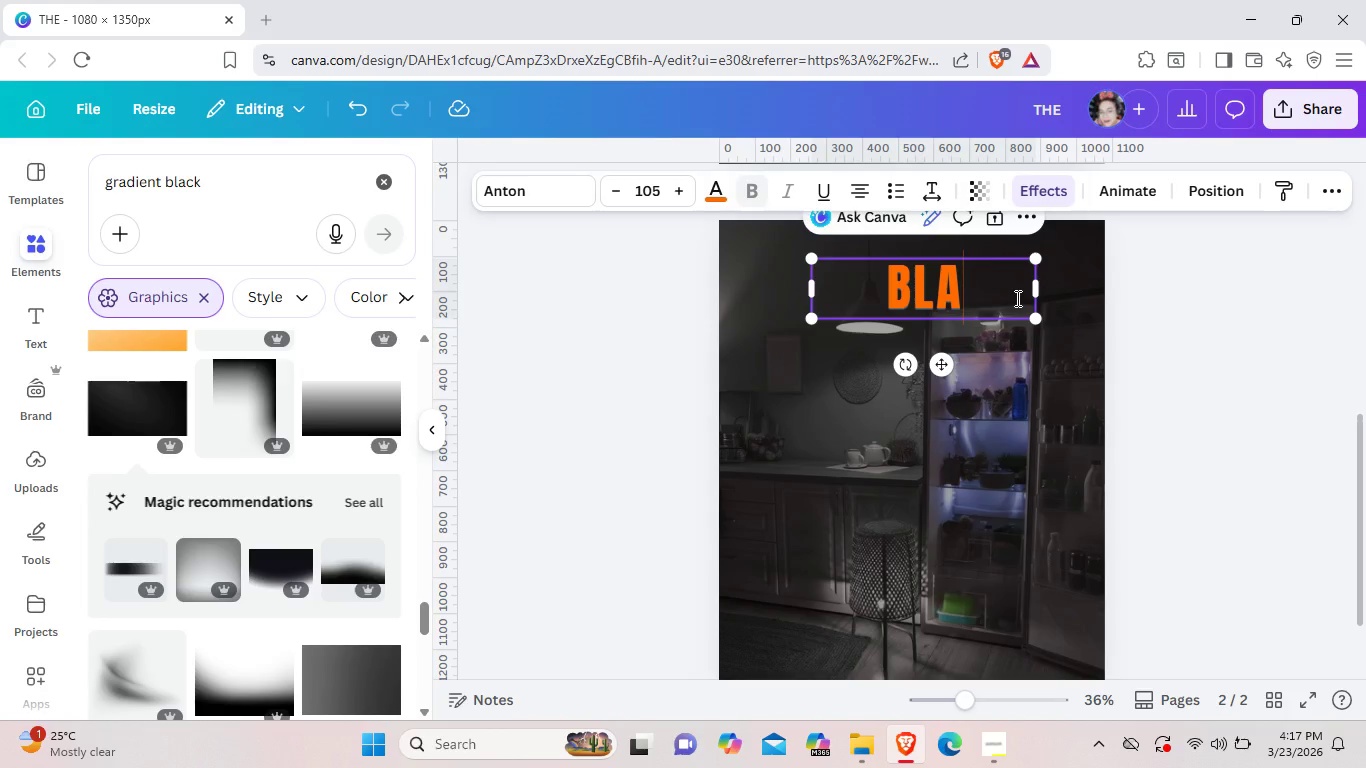 
key(Control+Z)
 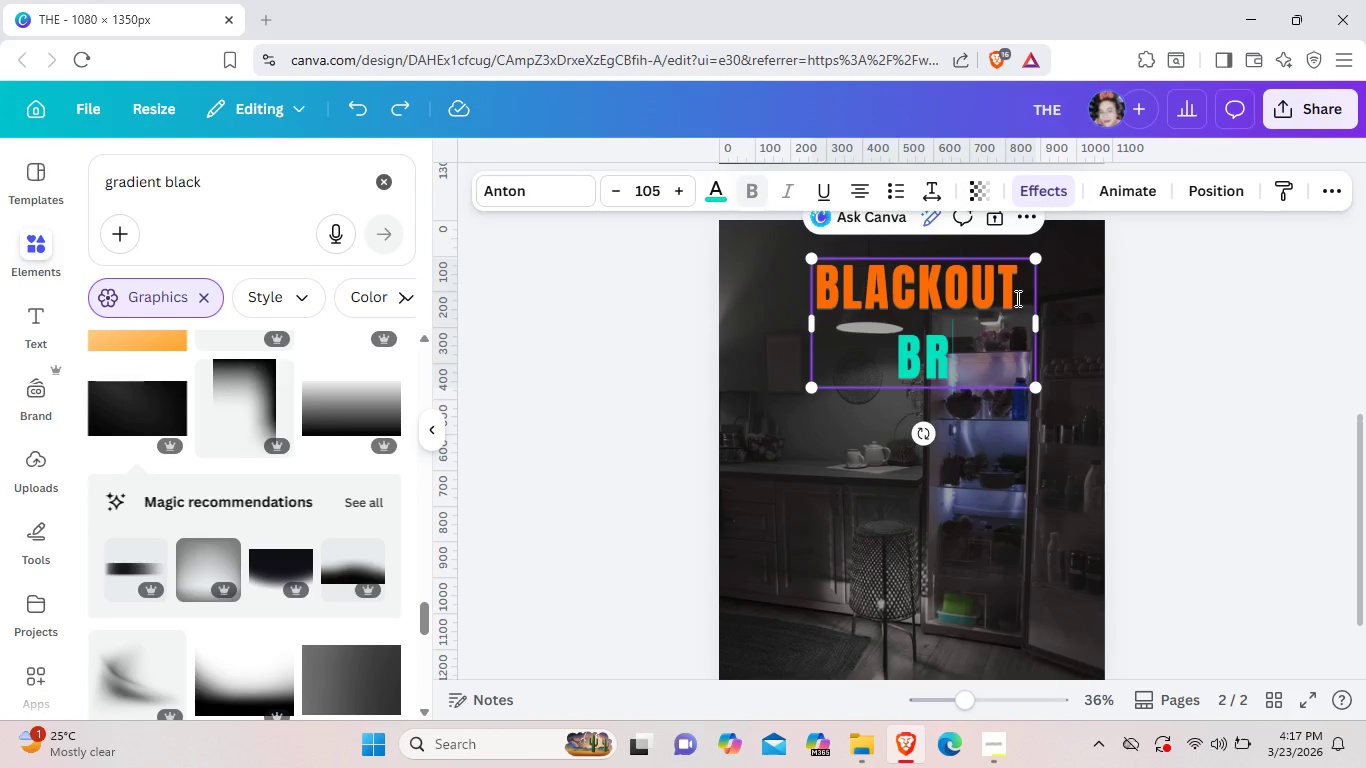 
key(Control+Z)
 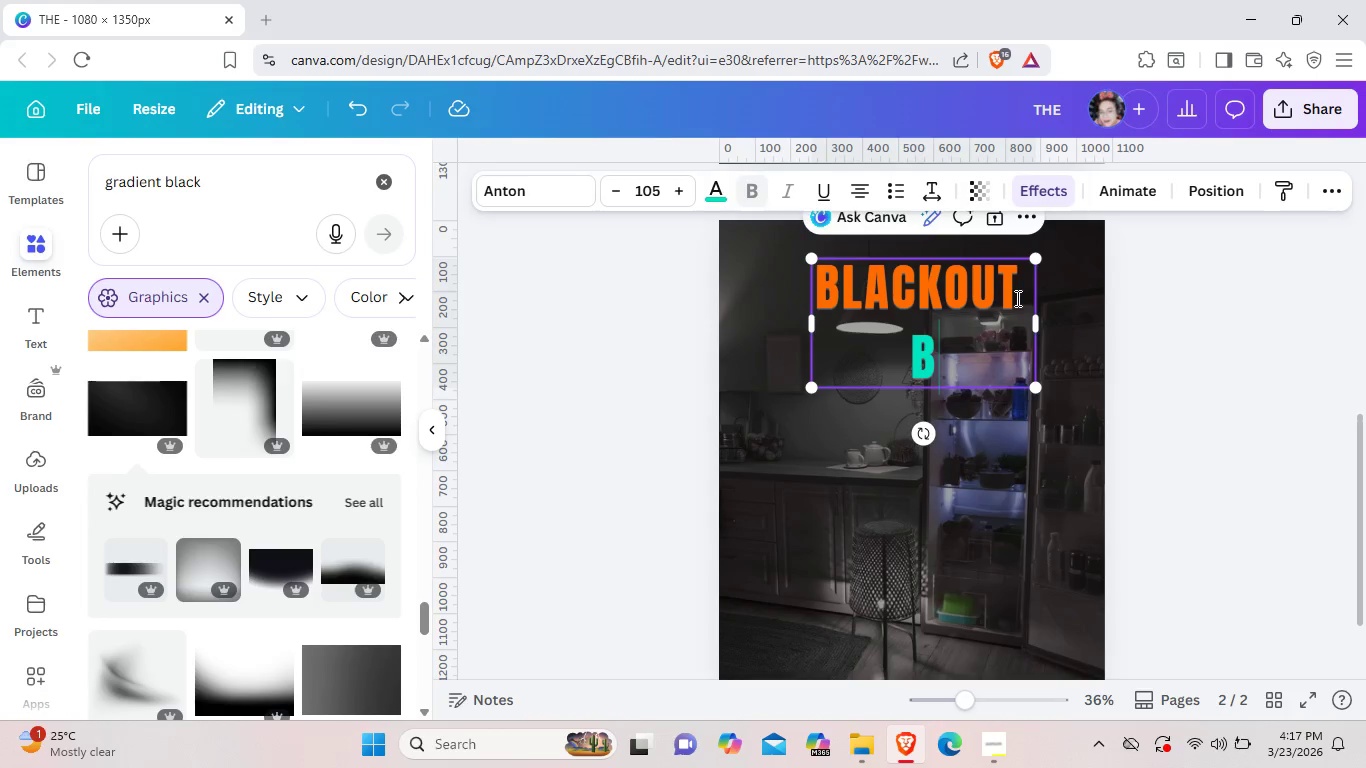 
key(Backspace)
key(Backspace)
type(cost more)
 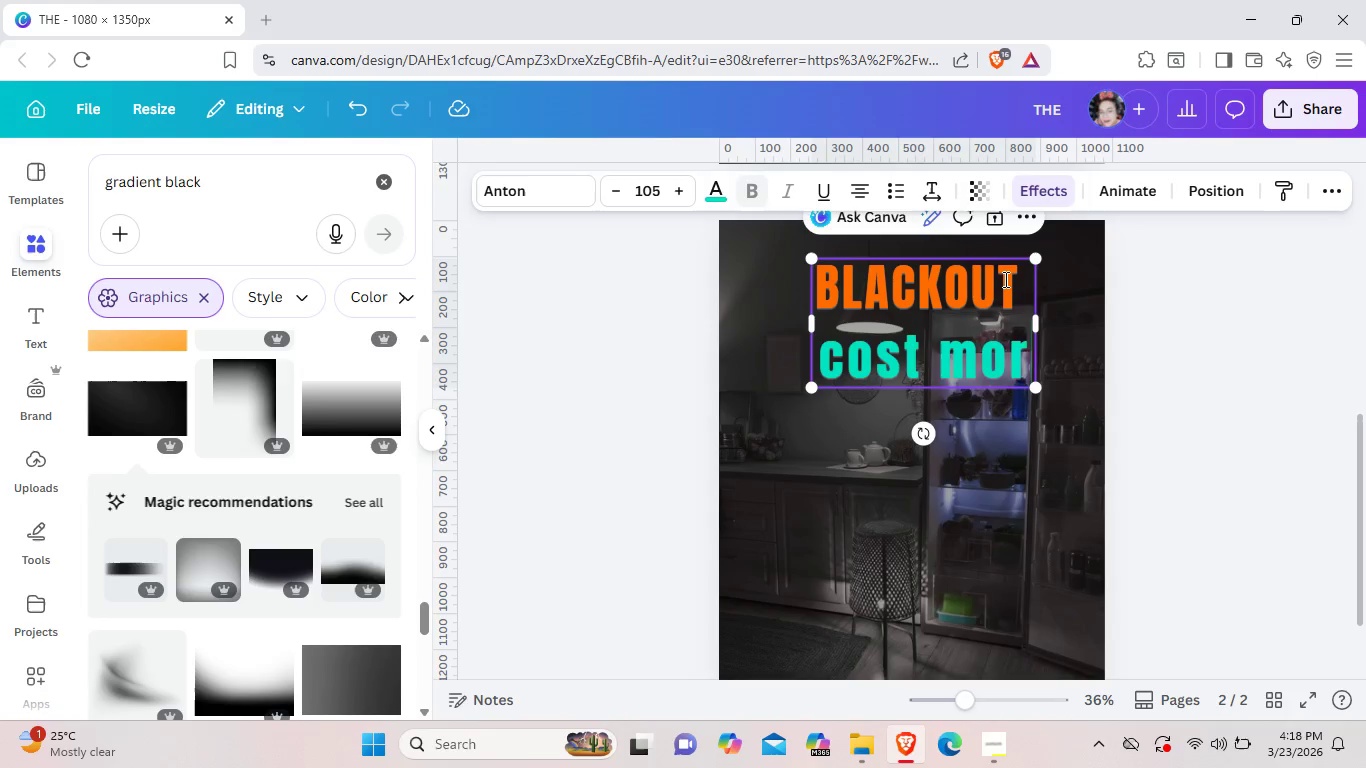 
key(Backspace)
key(Backspace)
key(Backspace)
key(Backspace)
key(Backspace)
key(Backspace)
key(Backspace)
key(Backspace)
key(Backspace)
type(COST MORE THAN LIGHTS.)
 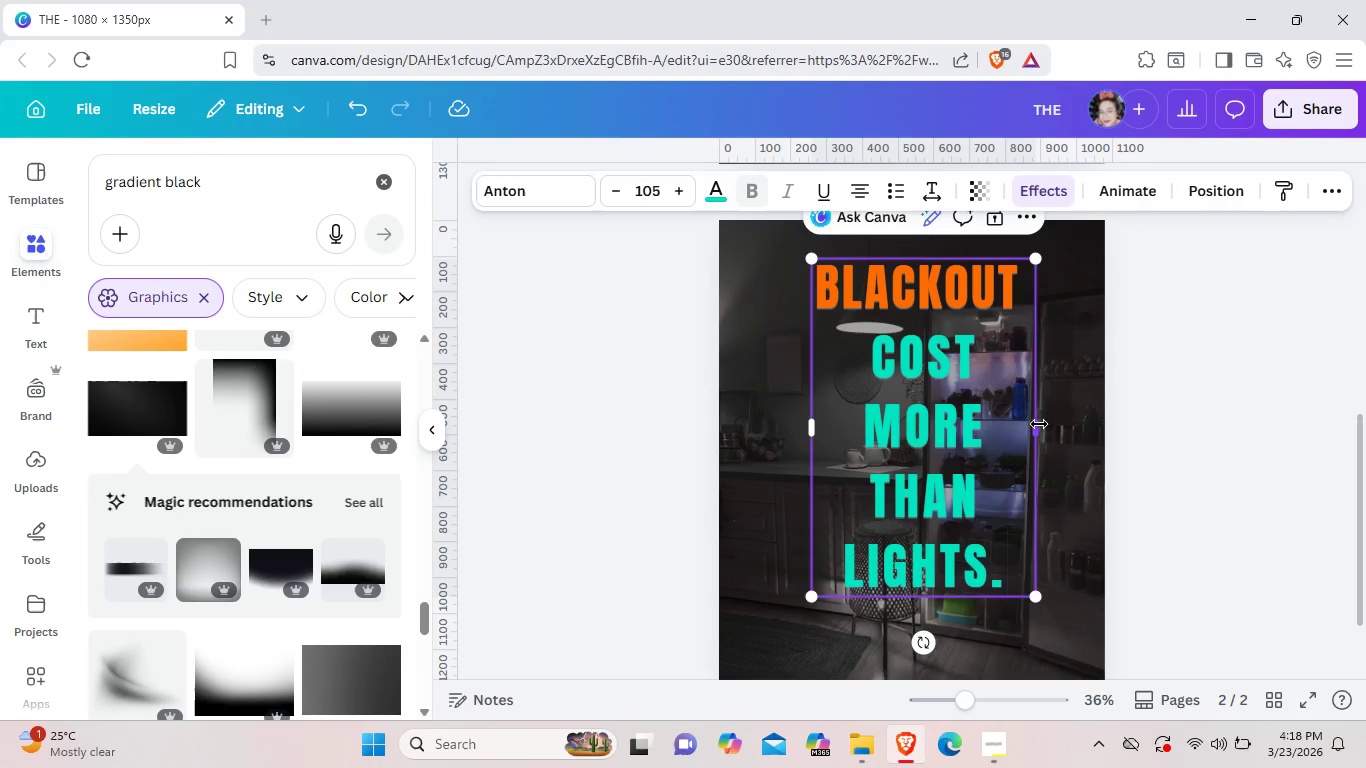 
left_click_drag(start_coordinate=[1039, 424], to_coordinate=[1240, 354])
 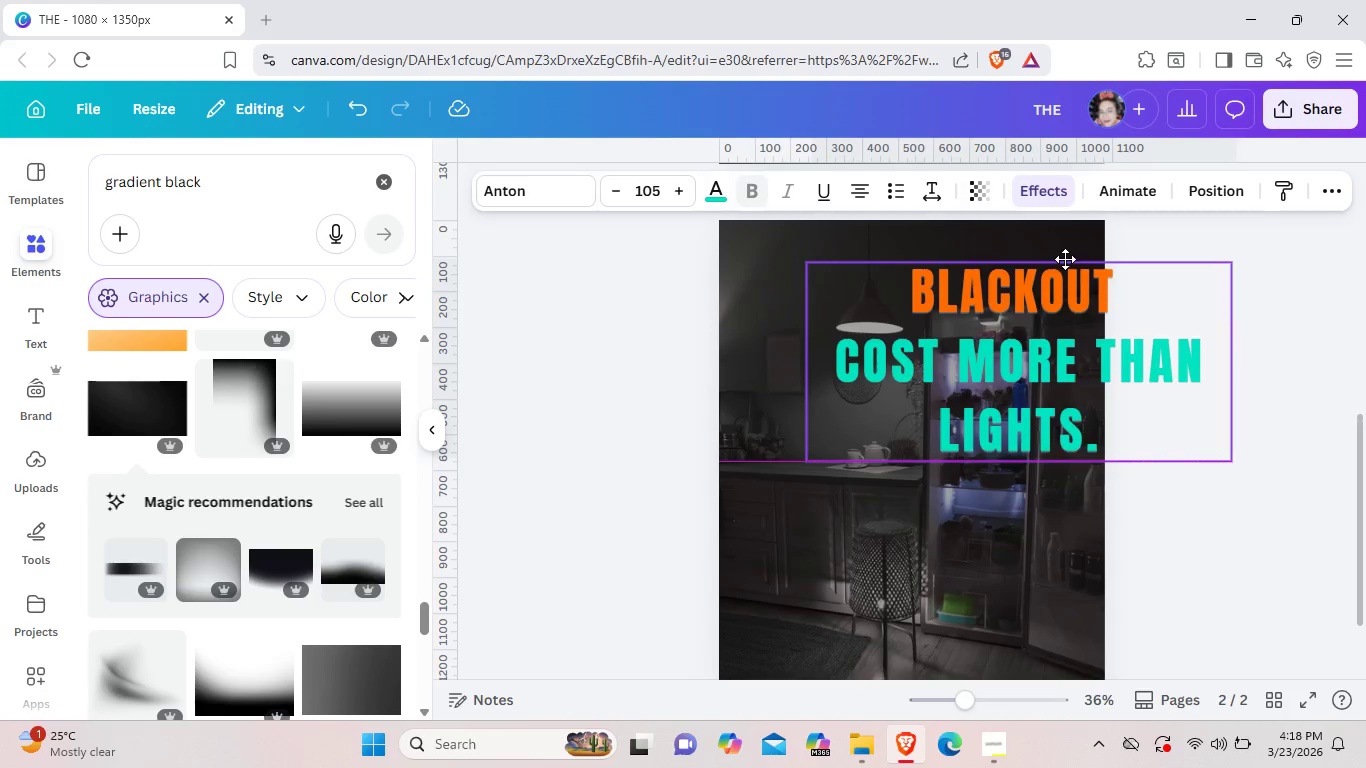 
left_click_drag(start_coordinate=[1120, 258], to_coordinate=[1056, 255])
 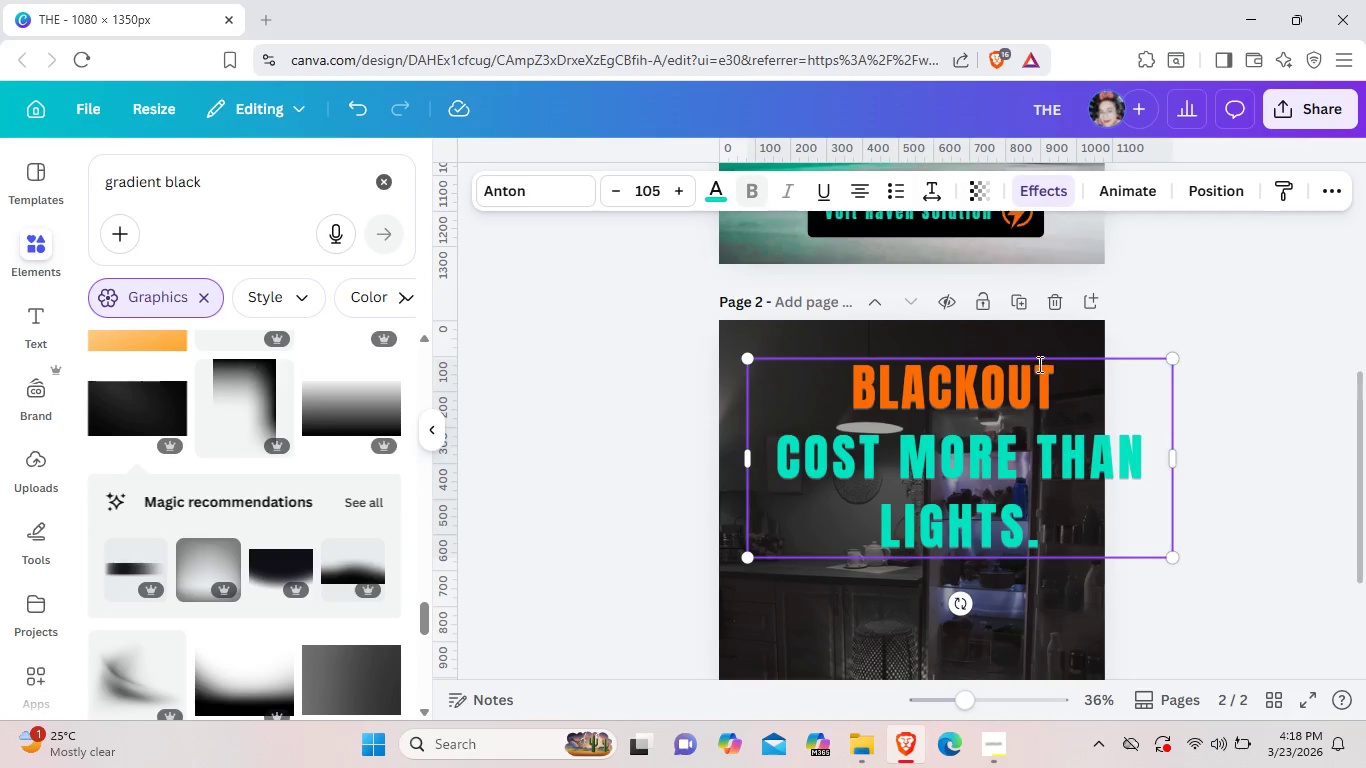 
scroll: coordinate [1050, 314], scroll_direction: up, amount: 1.0
 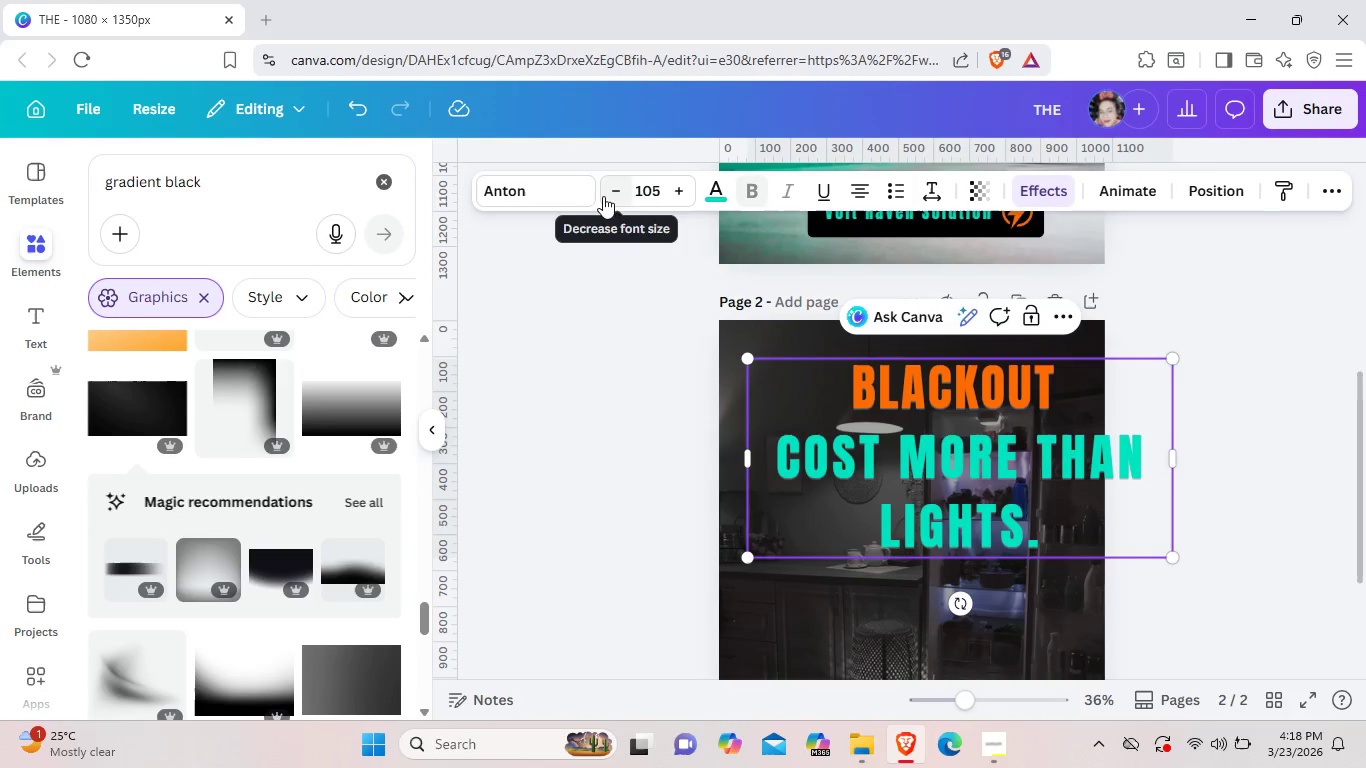 
double_click([612, 191])
 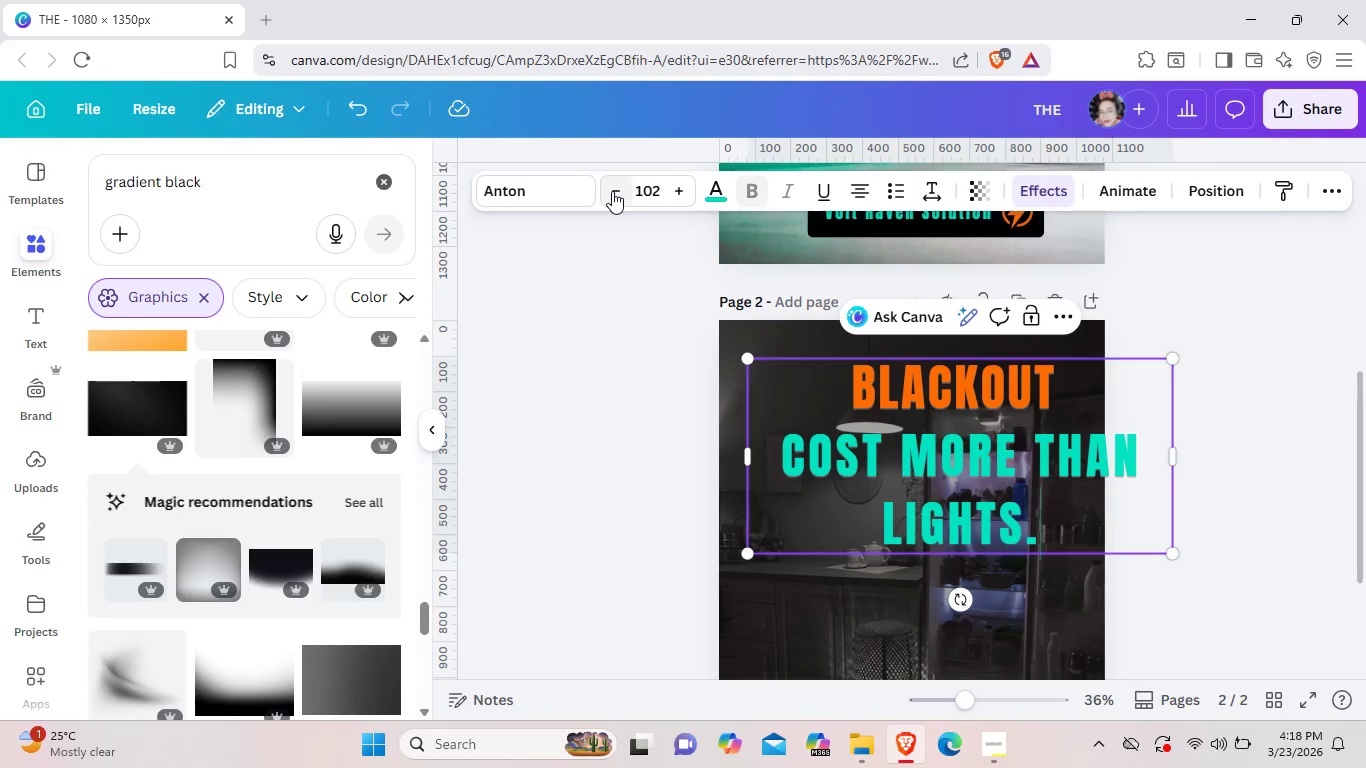 
triple_click([612, 191])
 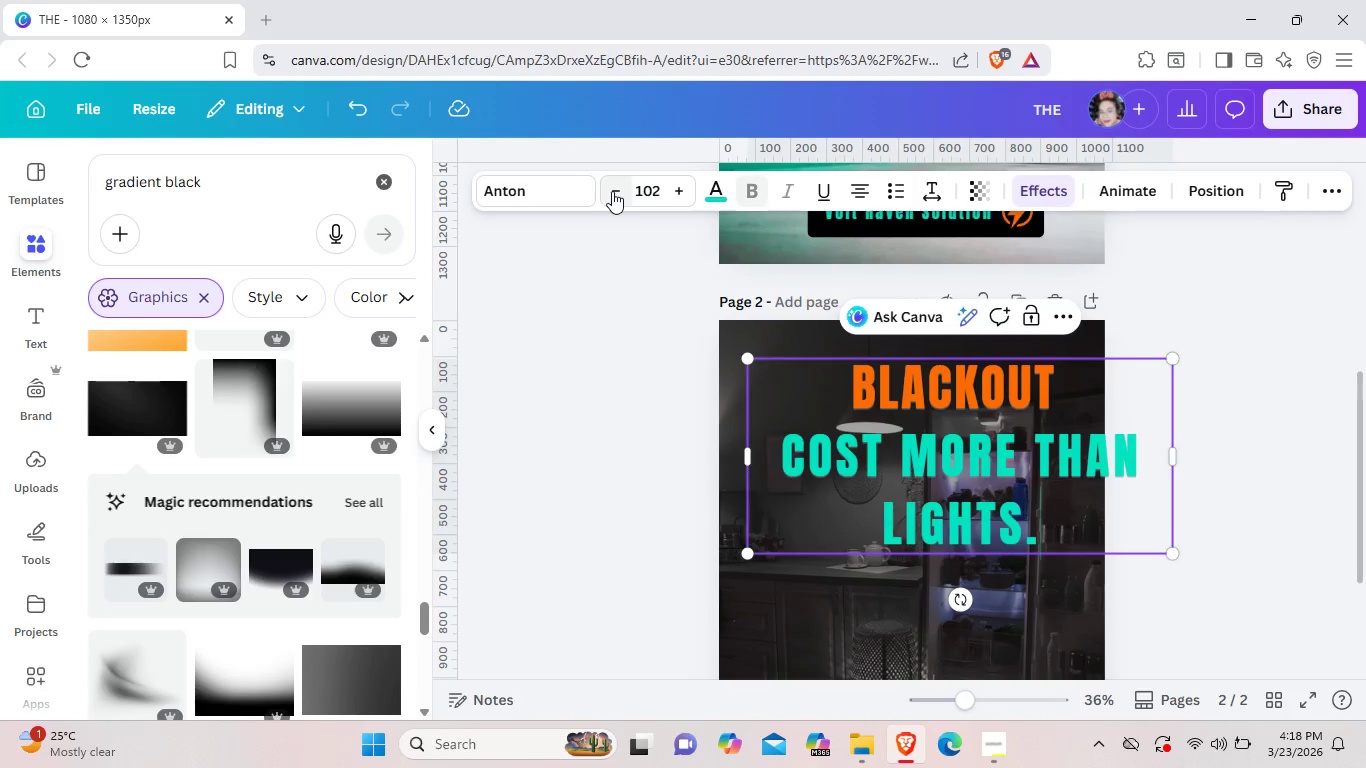 
triple_click([612, 191])
 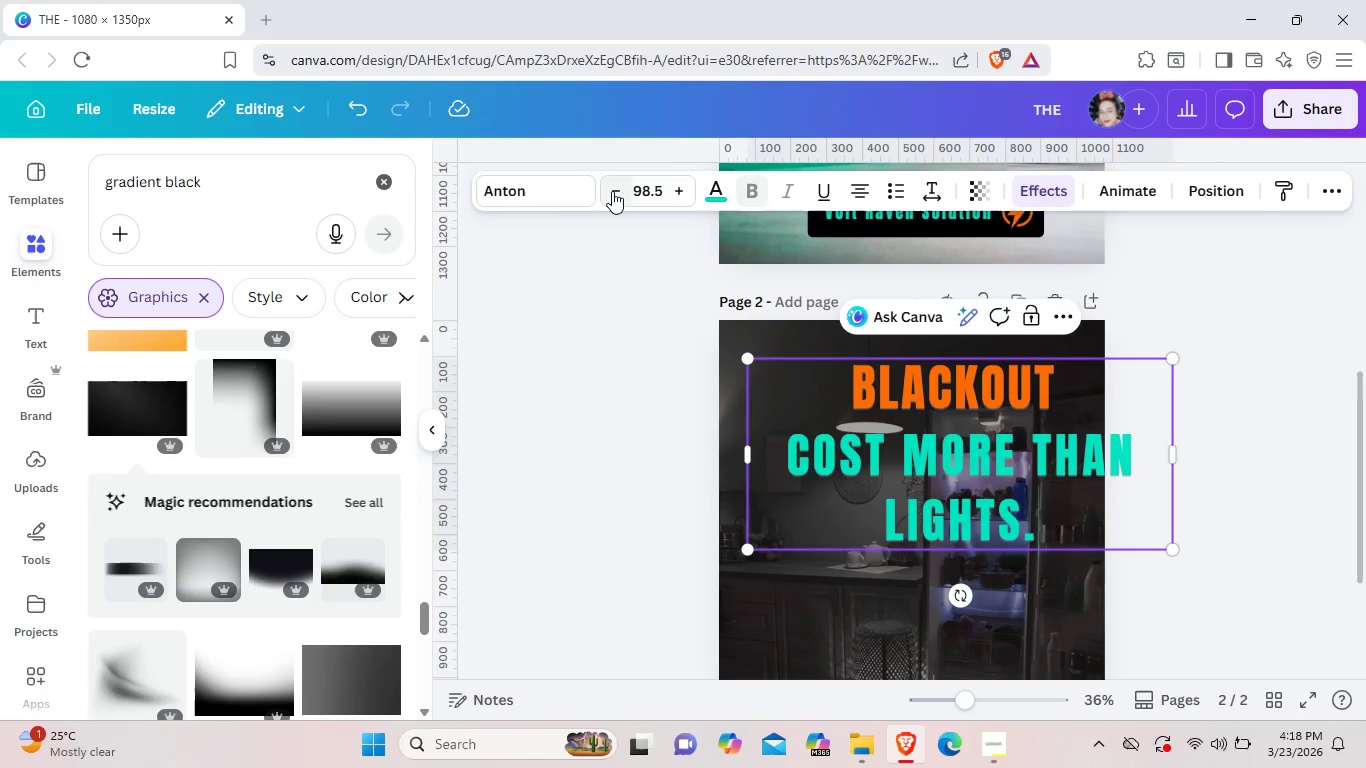 
triple_click([612, 191])
 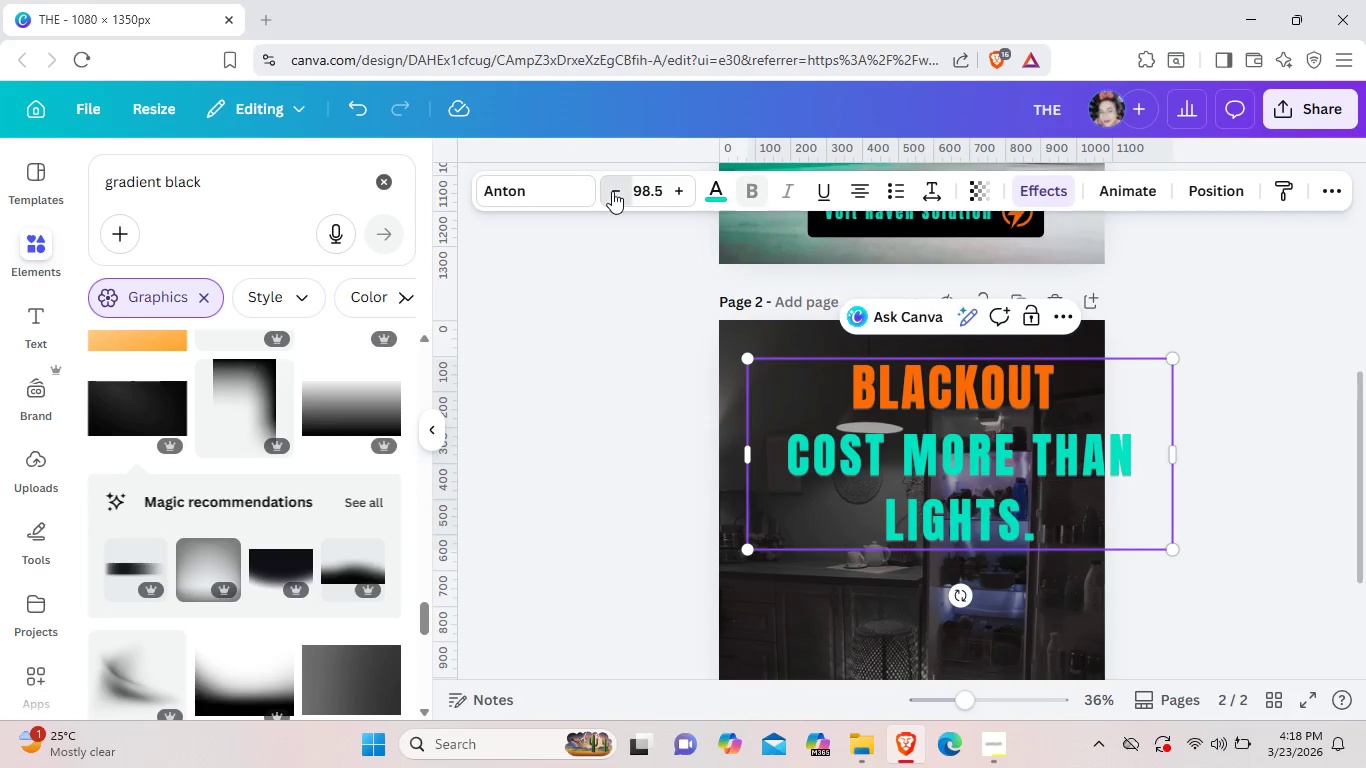 
triple_click([612, 191])
 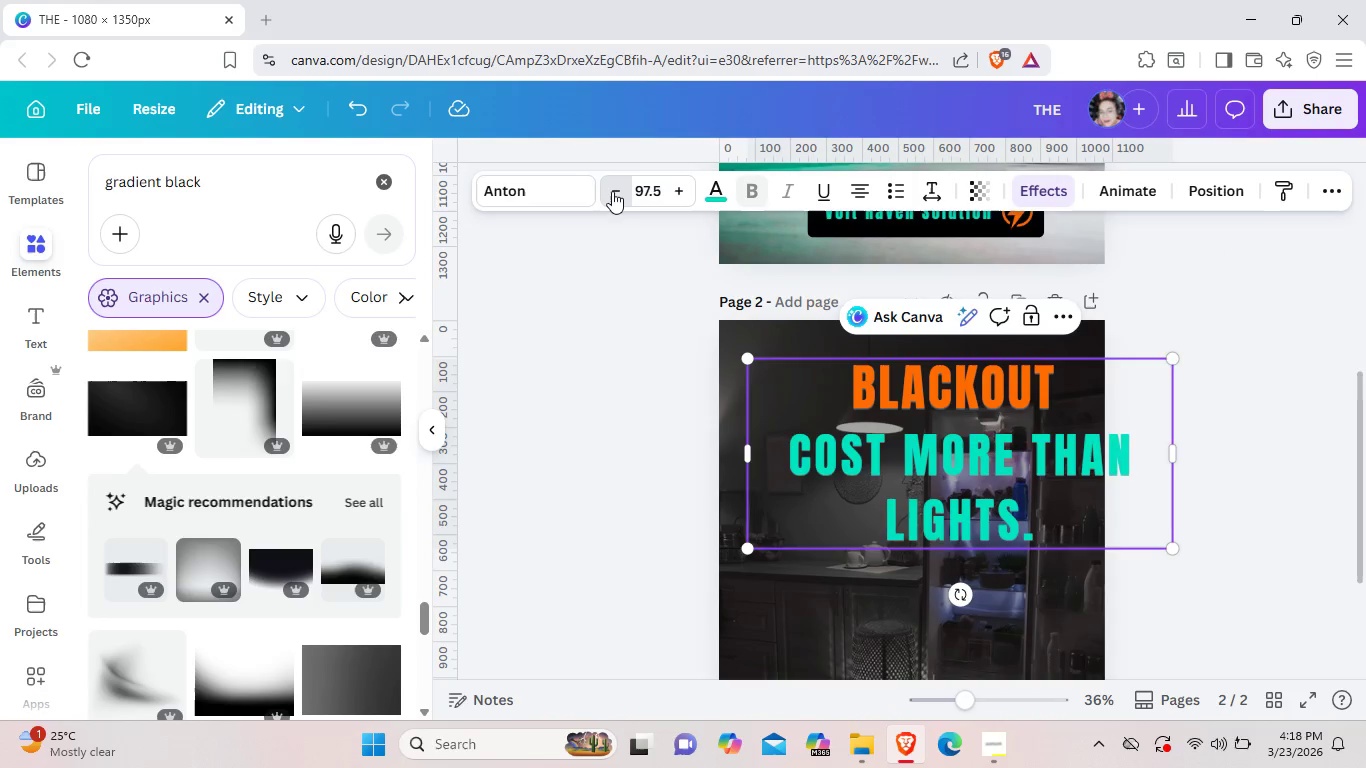 
triple_click([612, 191])
 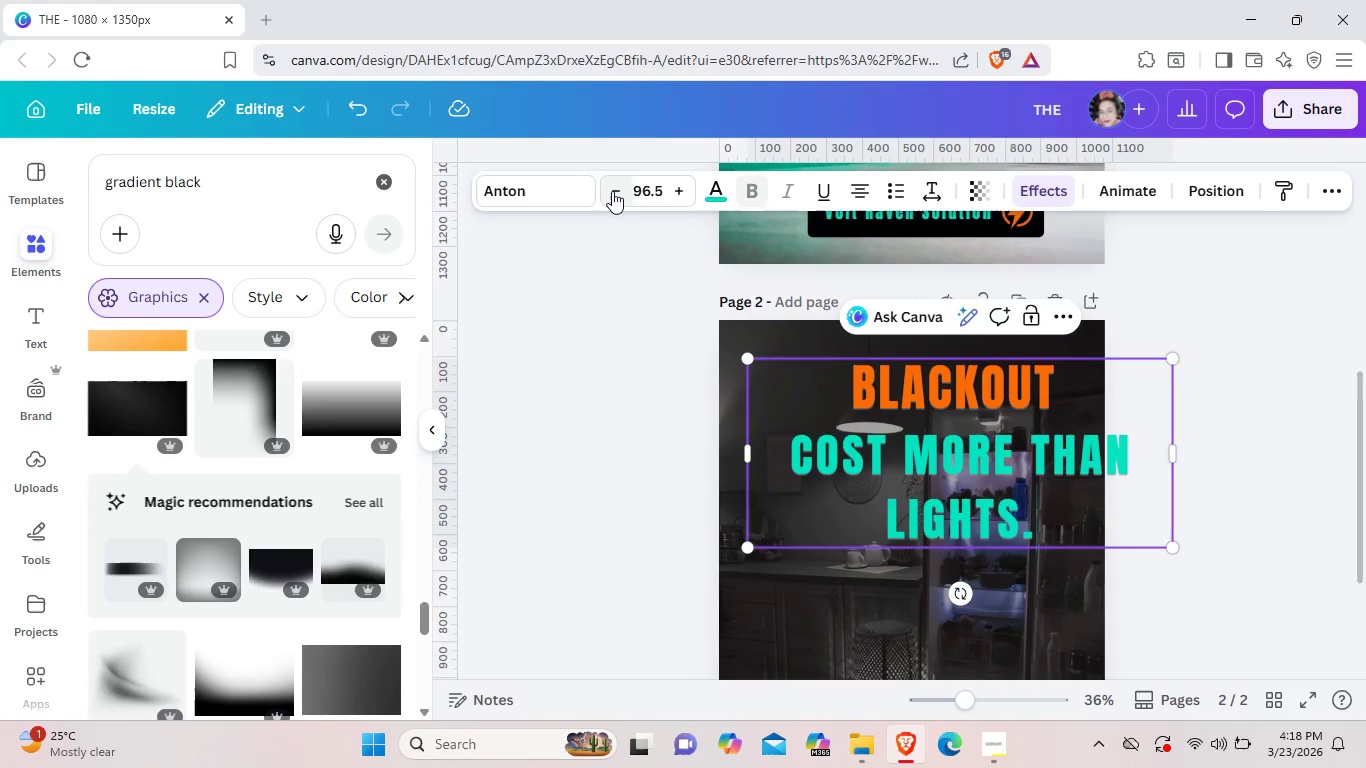 
triple_click([612, 191])
 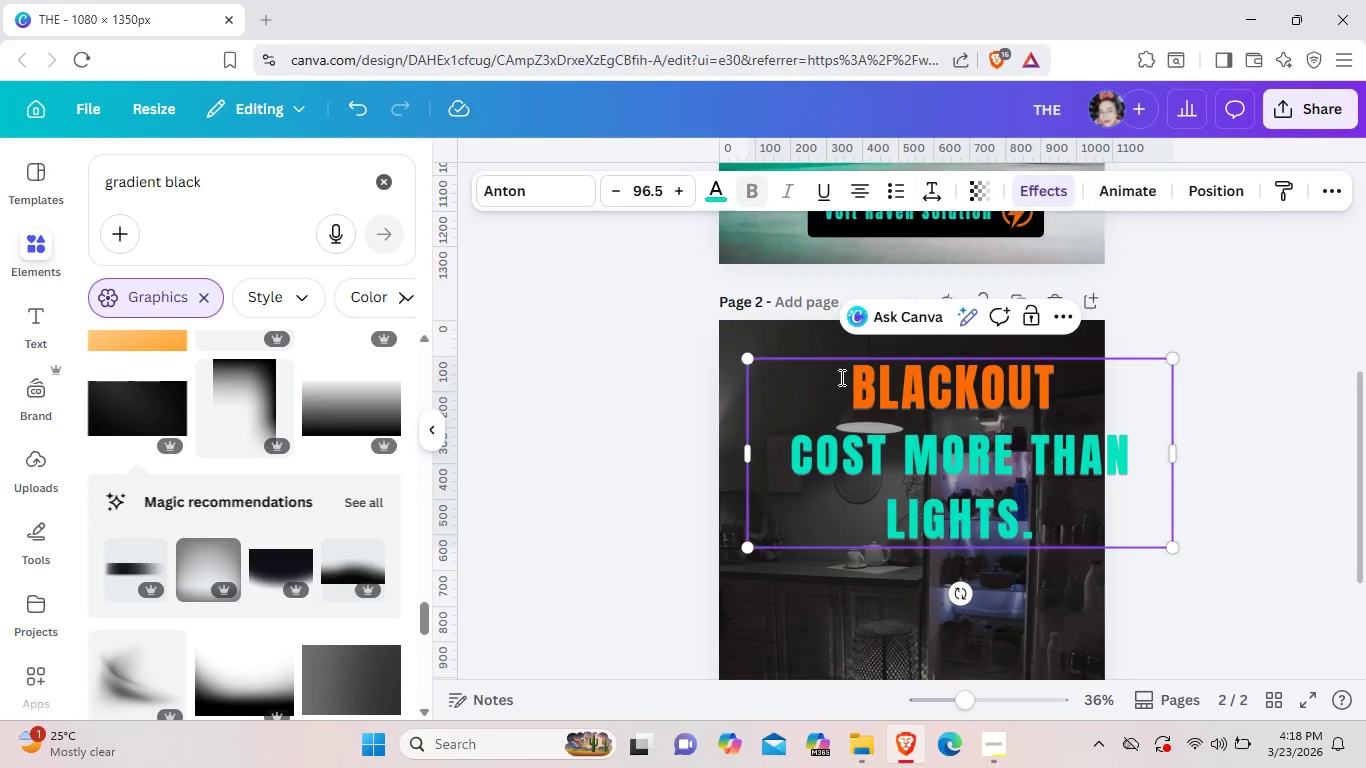 
left_click([840, 377])
 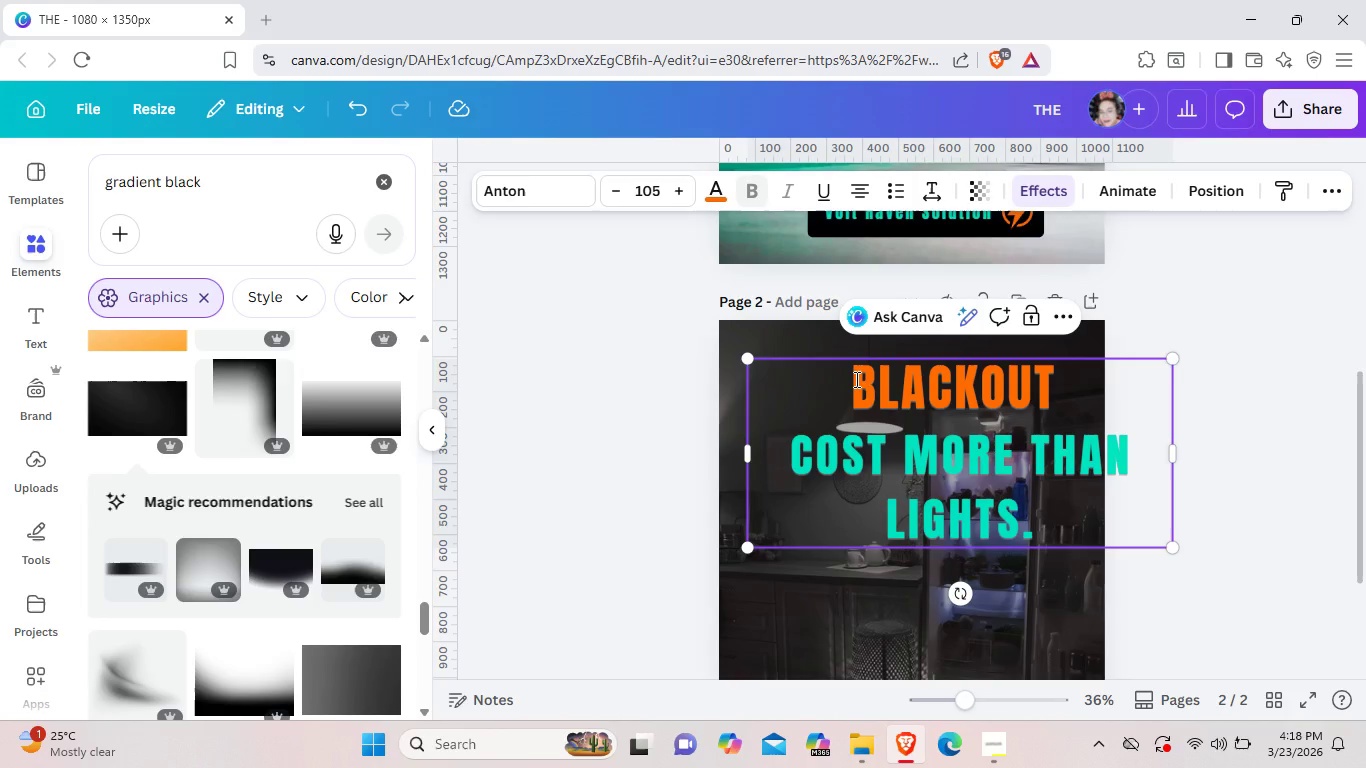 
hold_key(key=ControlLeft, duration=1.51)
 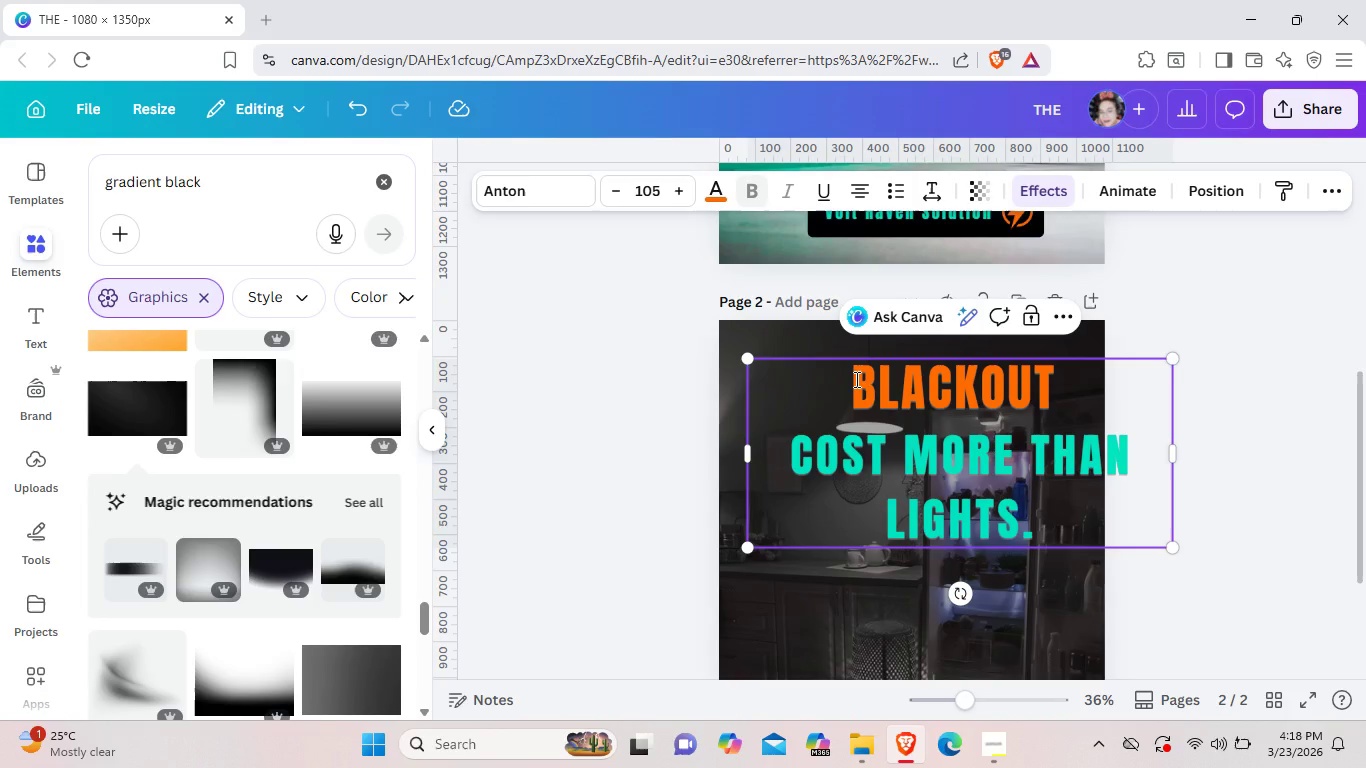 
key(Control+ControlLeft)
 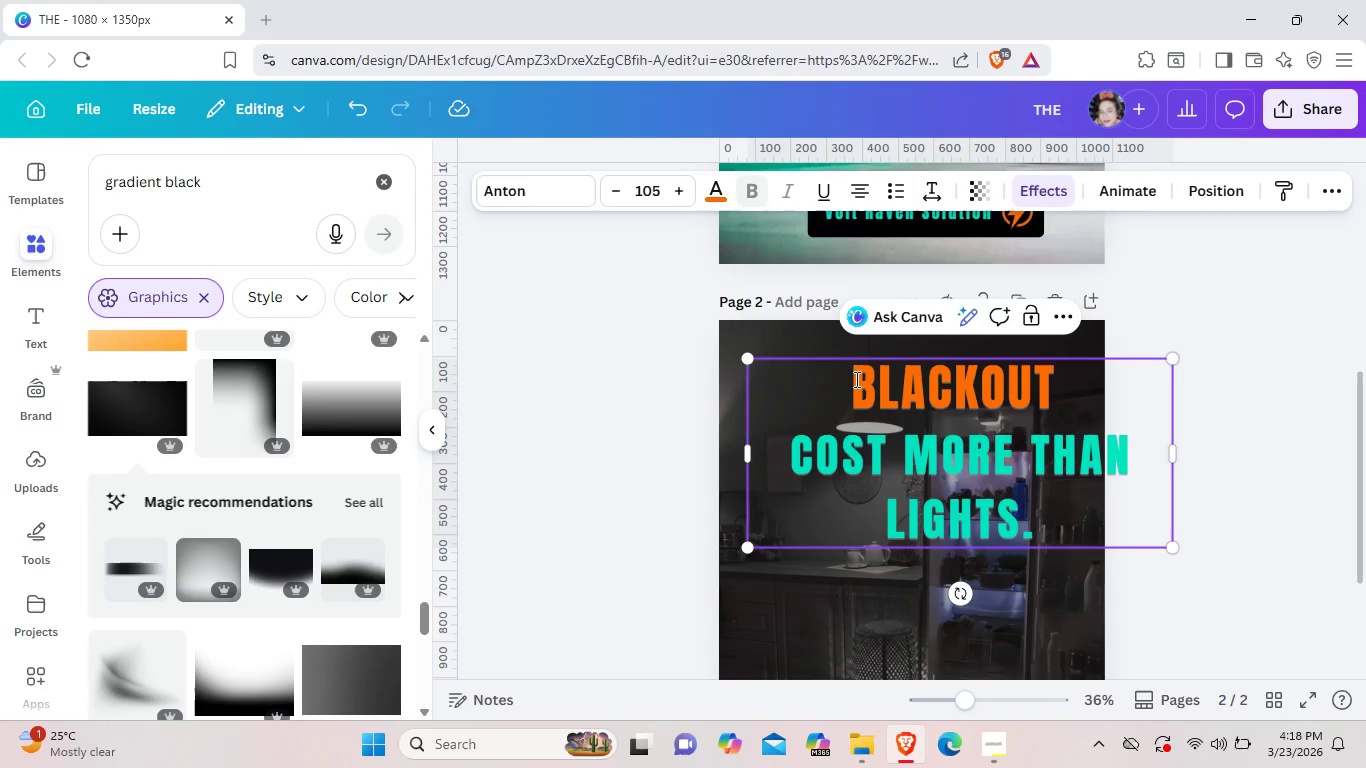 
key(Control+ControlLeft)
 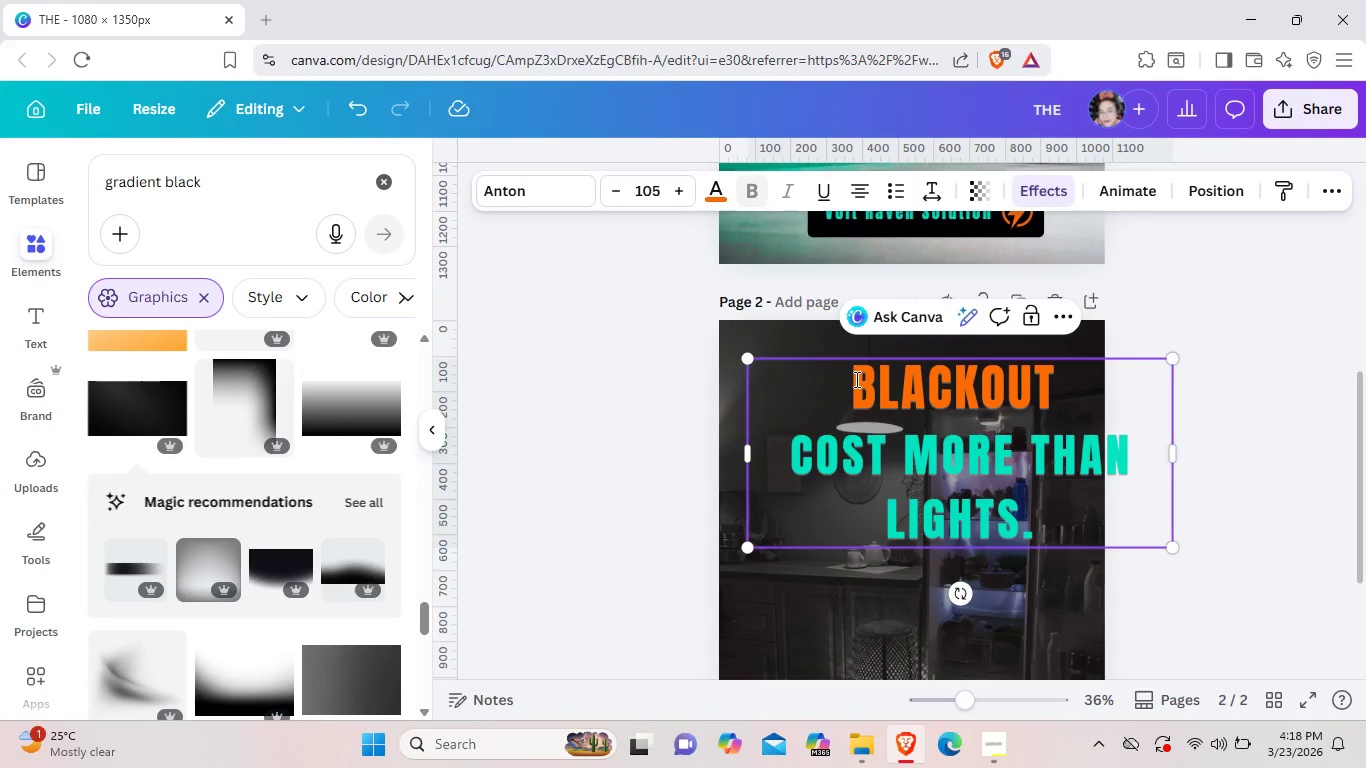 
key(Control+ControlLeft)
 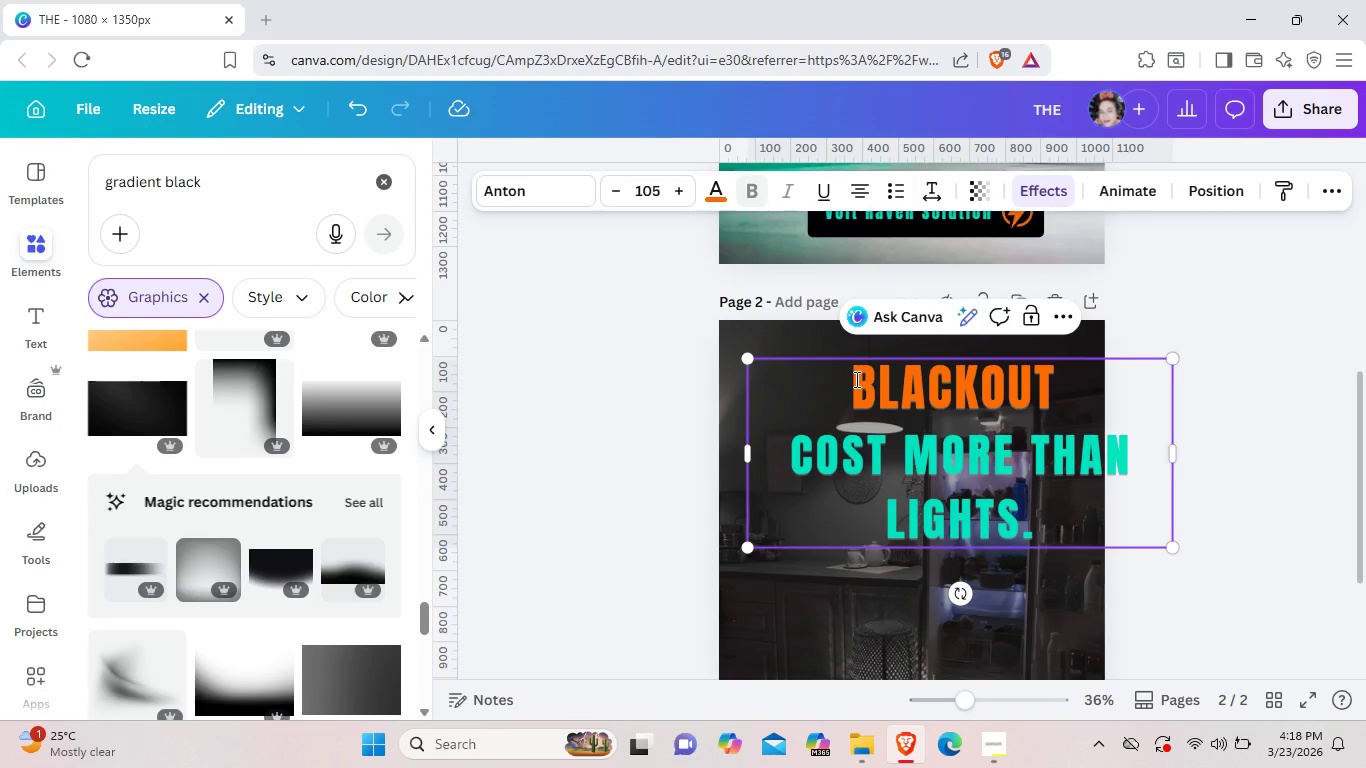 
left_click([855, 379])
 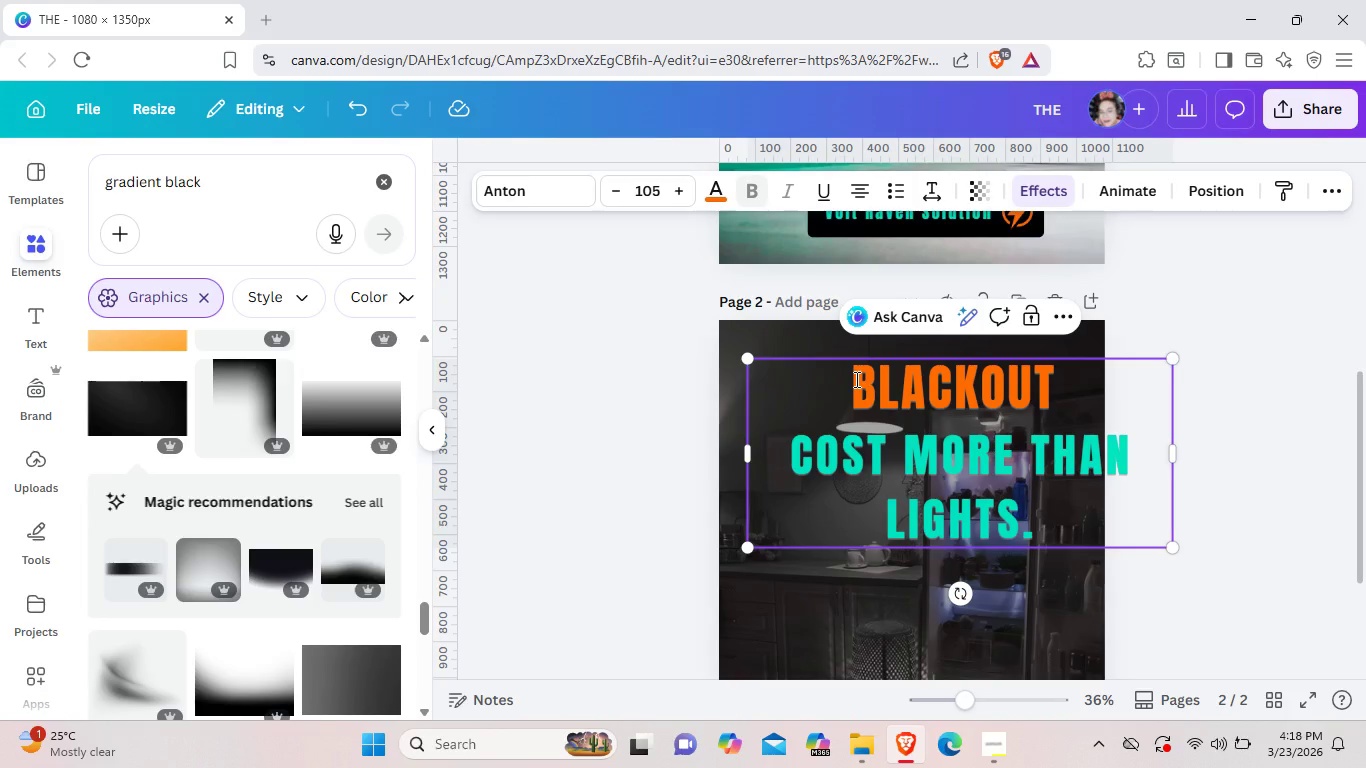 
key(Control+ControlLeft)
 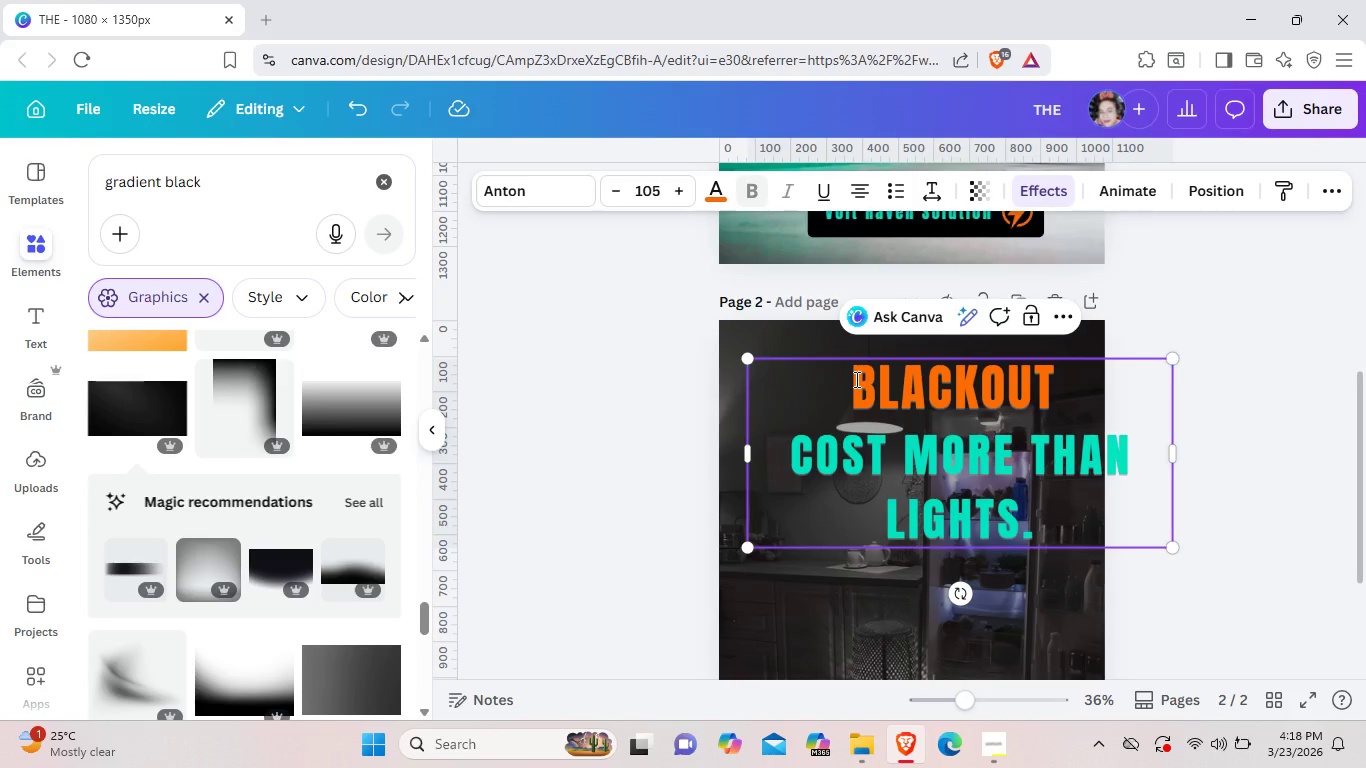 
key(Control+ControlLeft)
 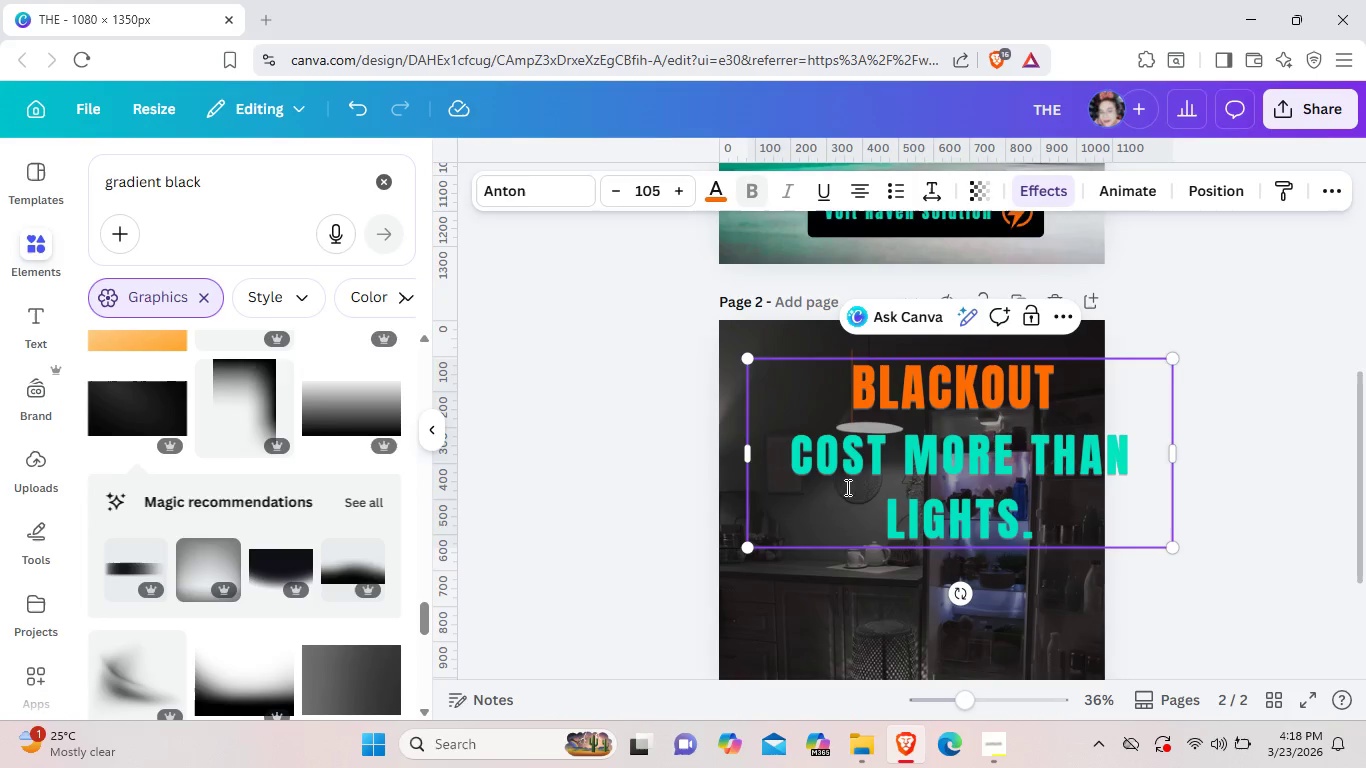 
key(Control+ControlLeft)
 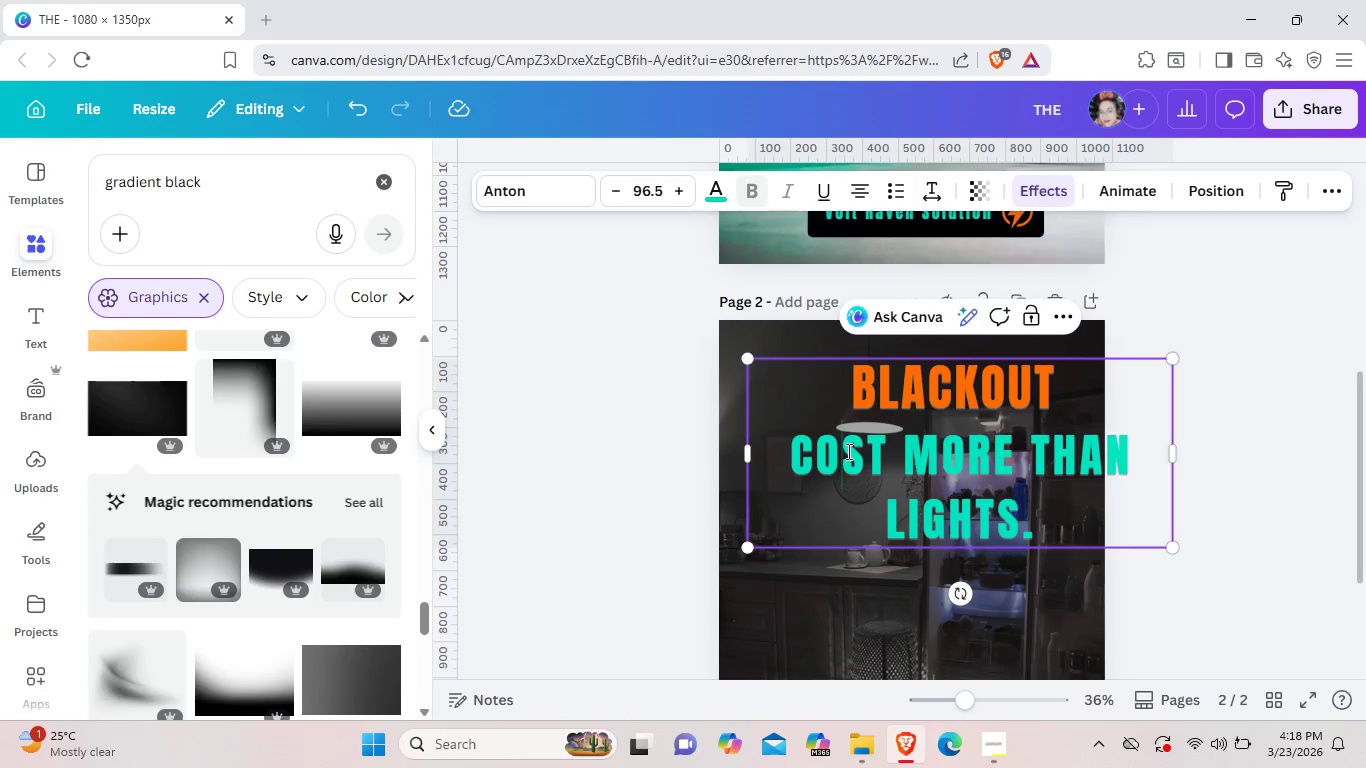 
left_click([847, 451])
 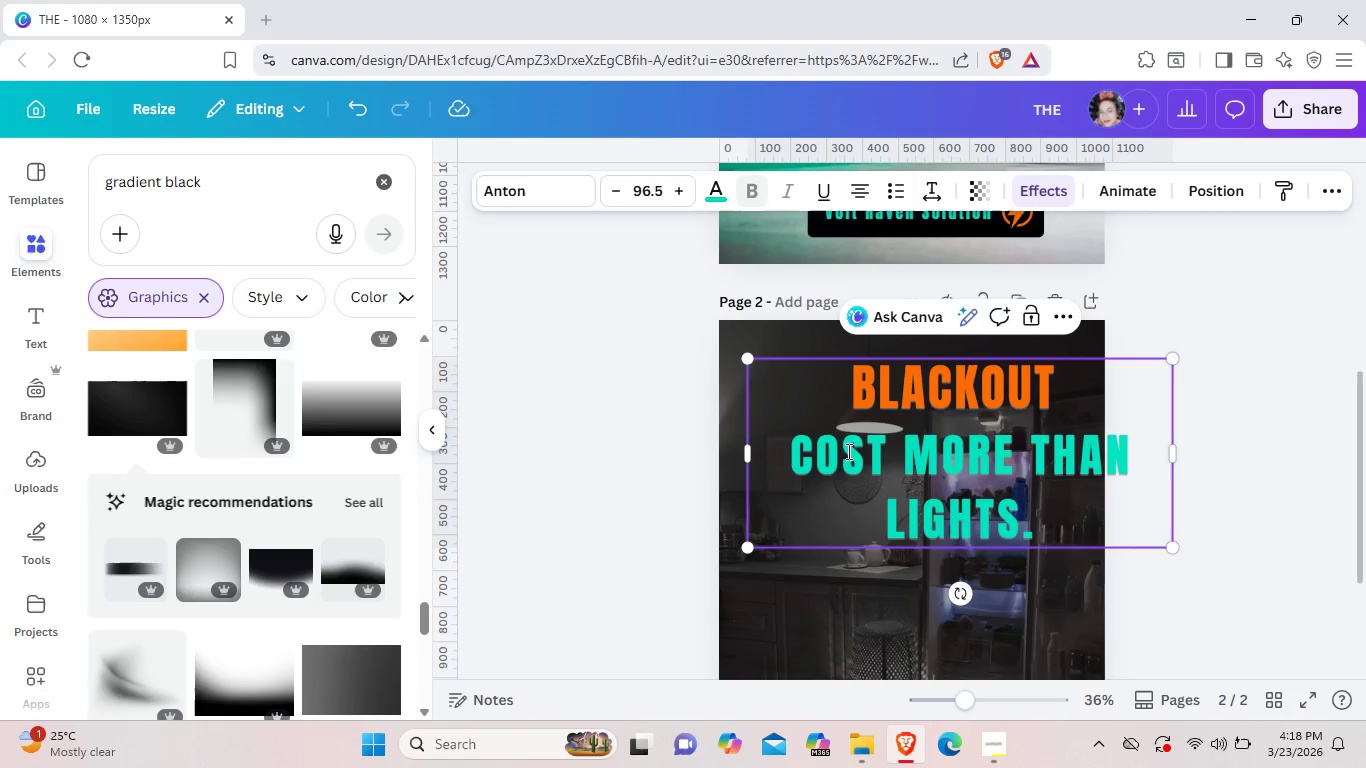 
key(Control+Z)
 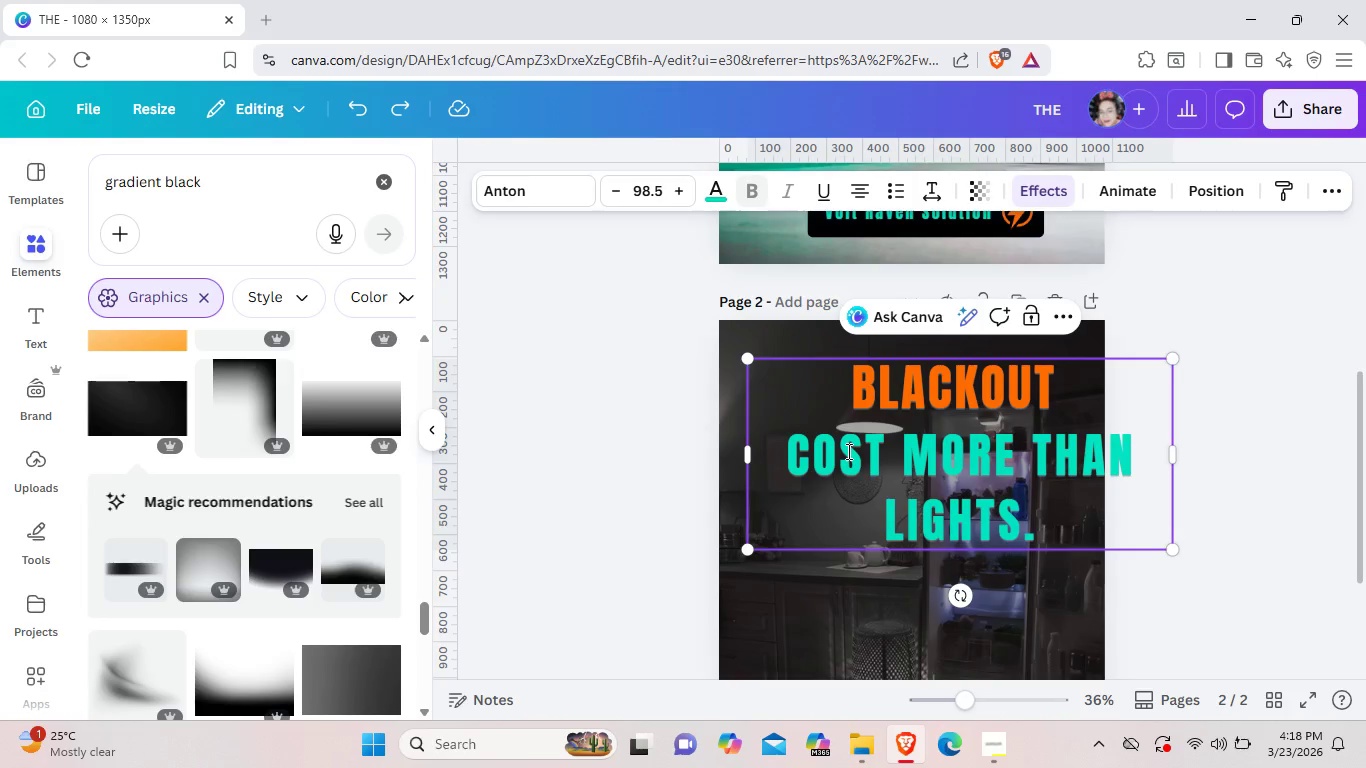 
key(Control+Z)
 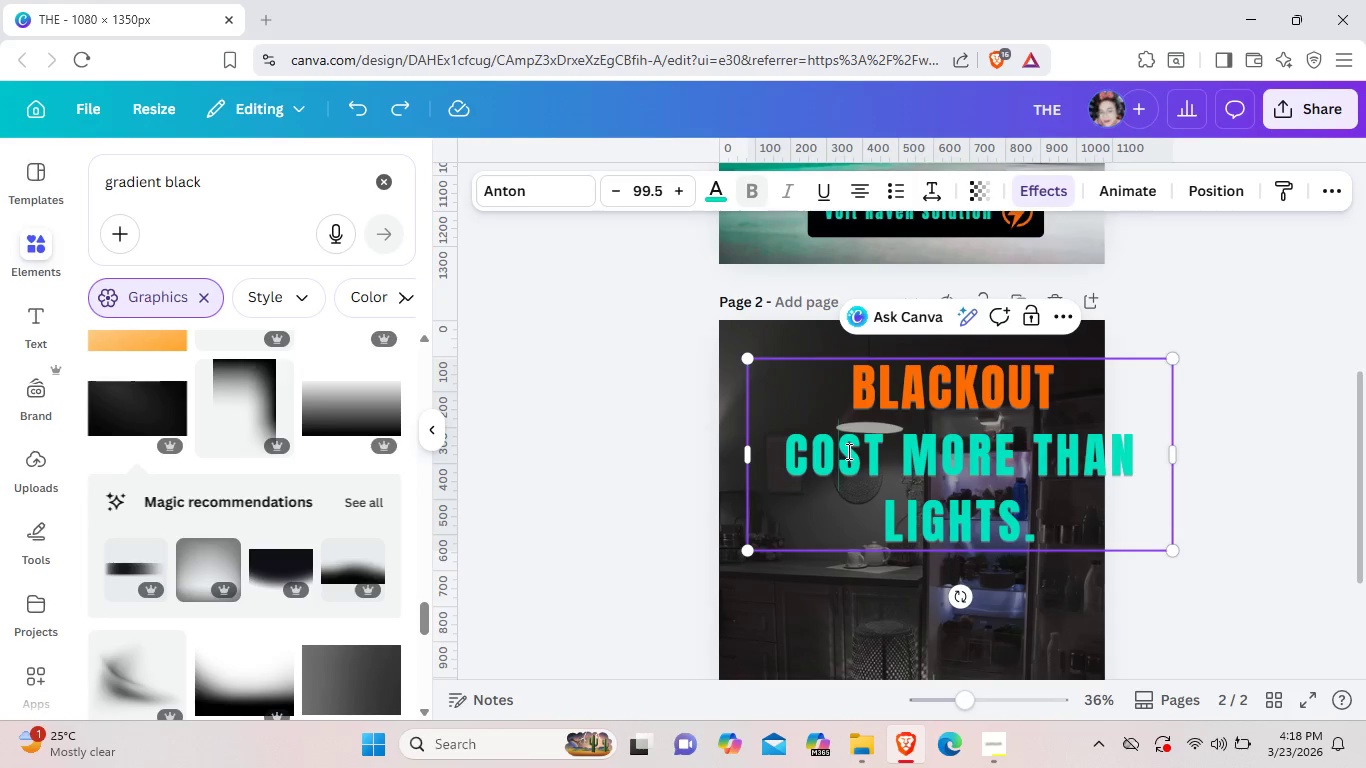 
key(Control+Z)
 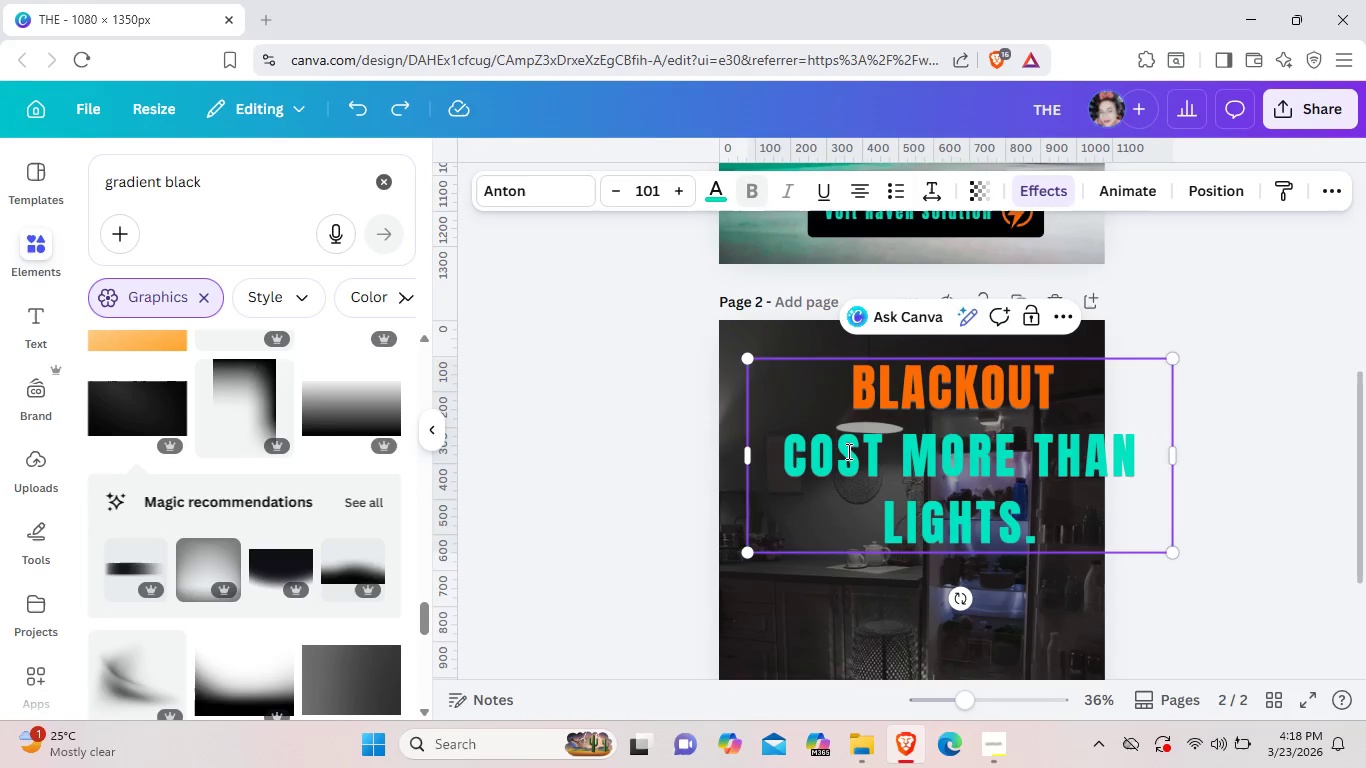 
key(Control+Z)
 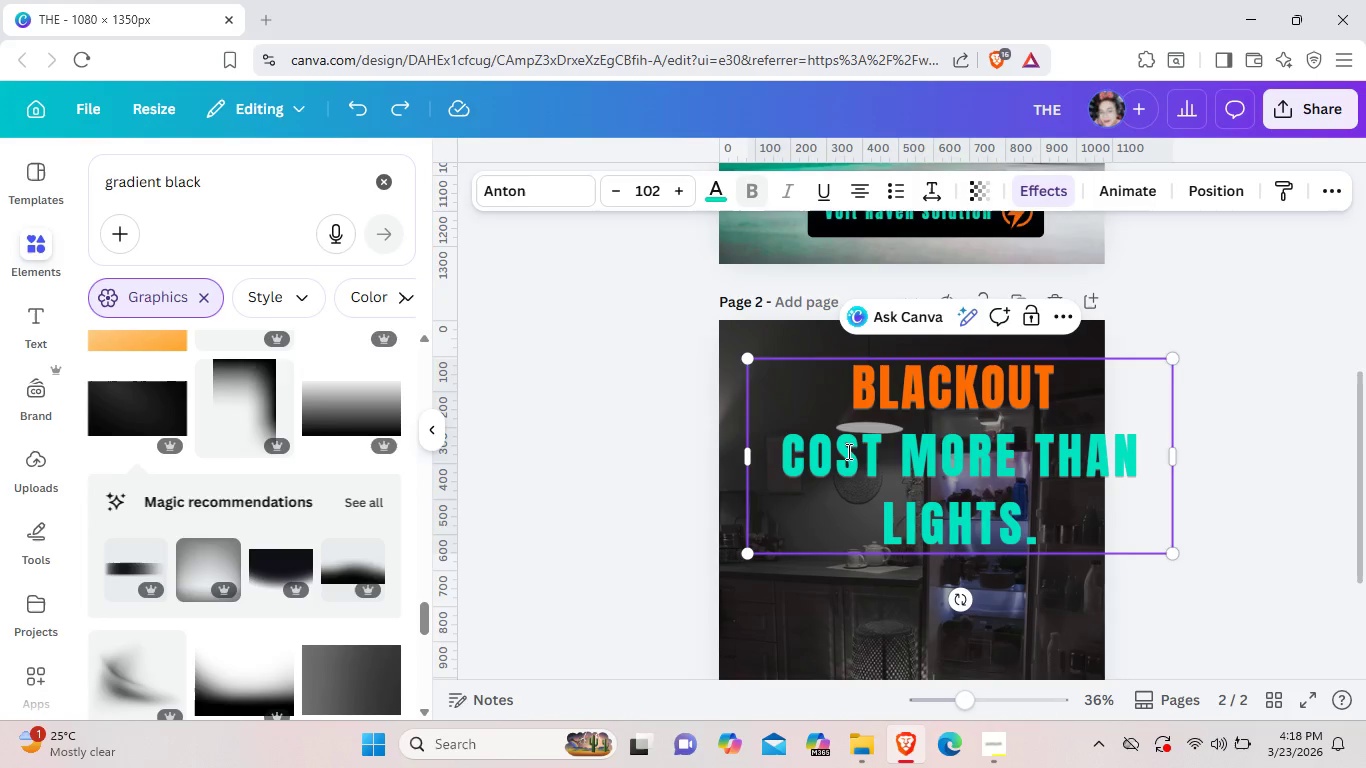 
key(Control+Z)
 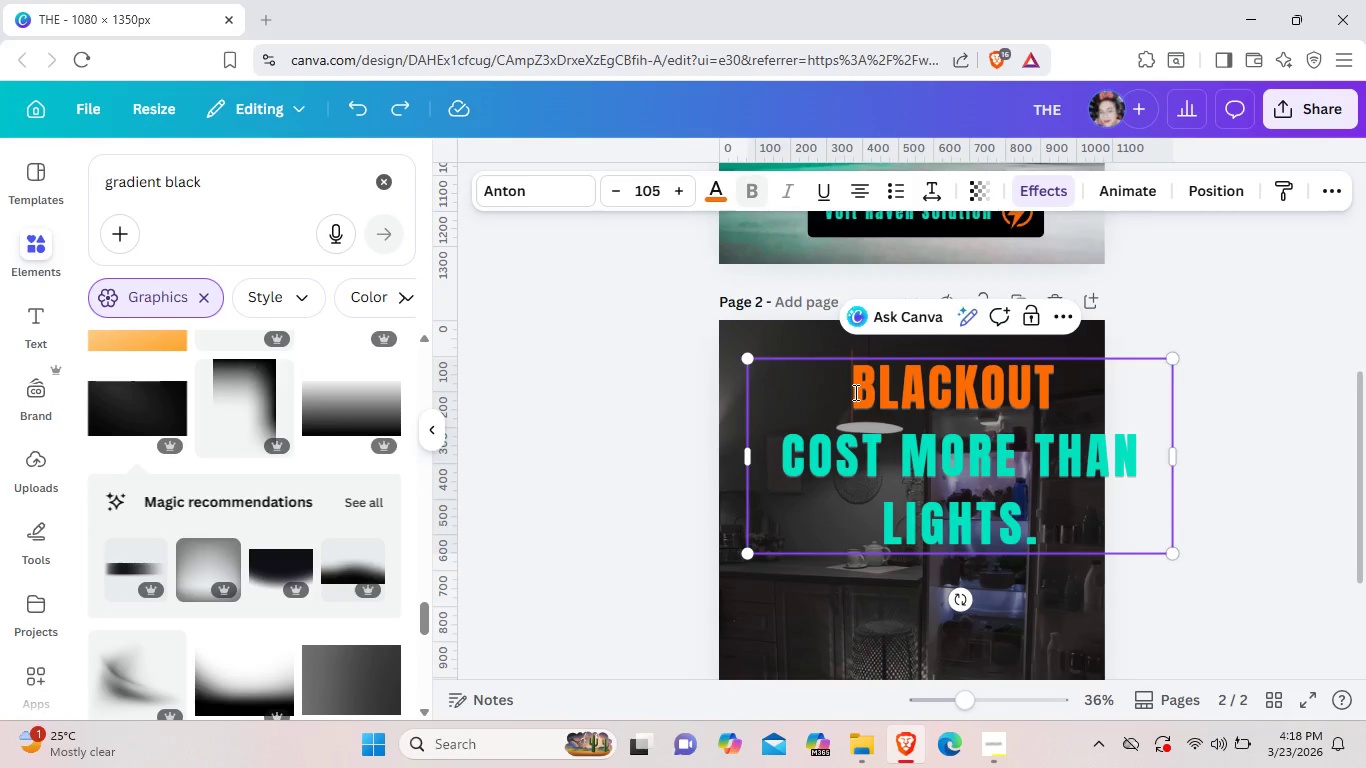 
left_click([854, 392])
 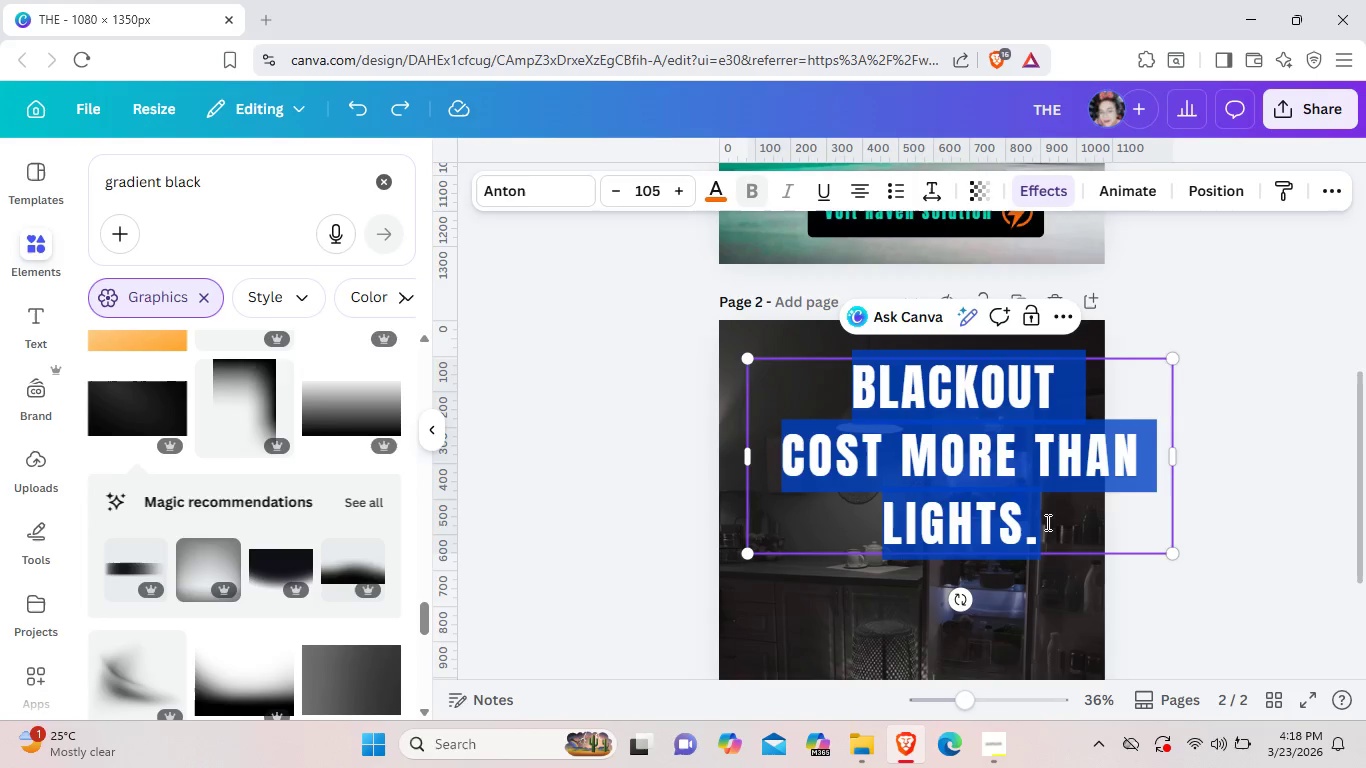 
left_click_drag(start_coordinate=[854, 392], to_coordinate=[1052, 534])
 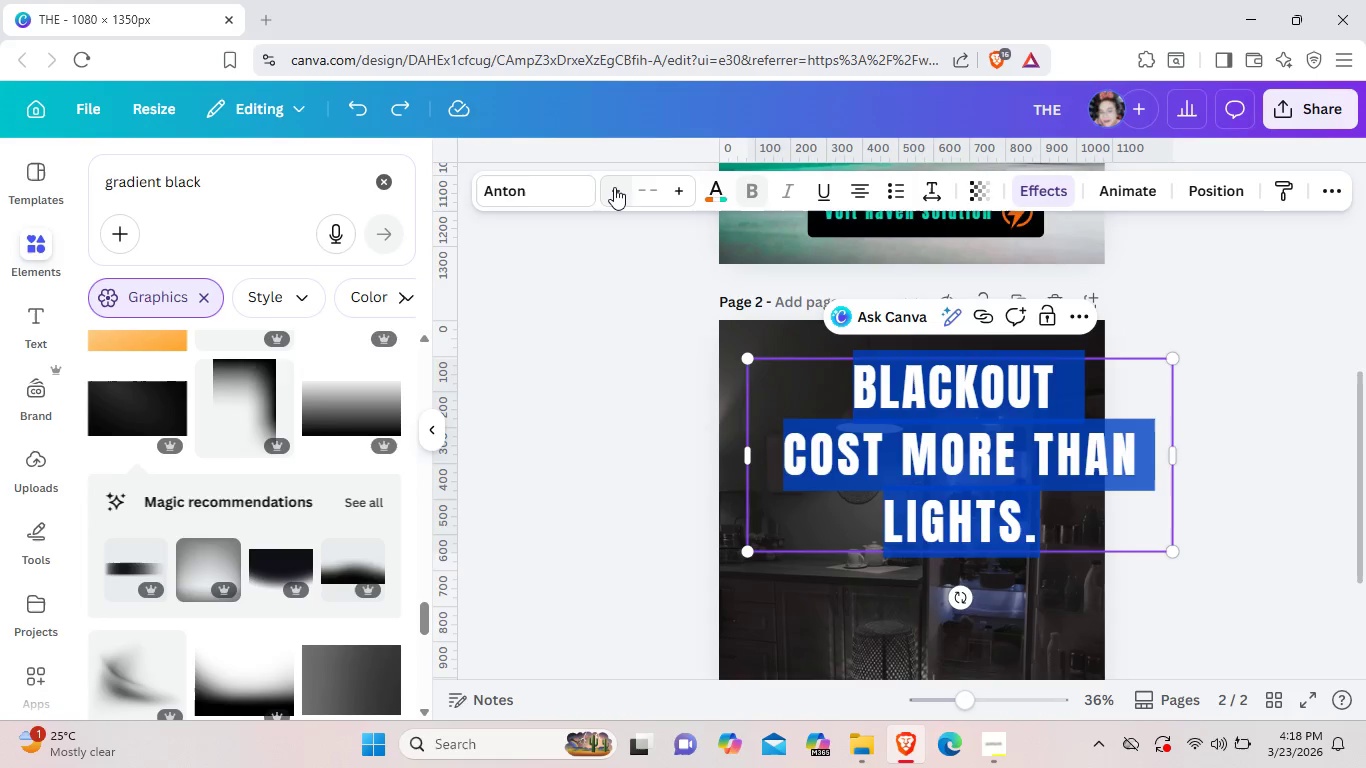 
double_click([614, 187])
 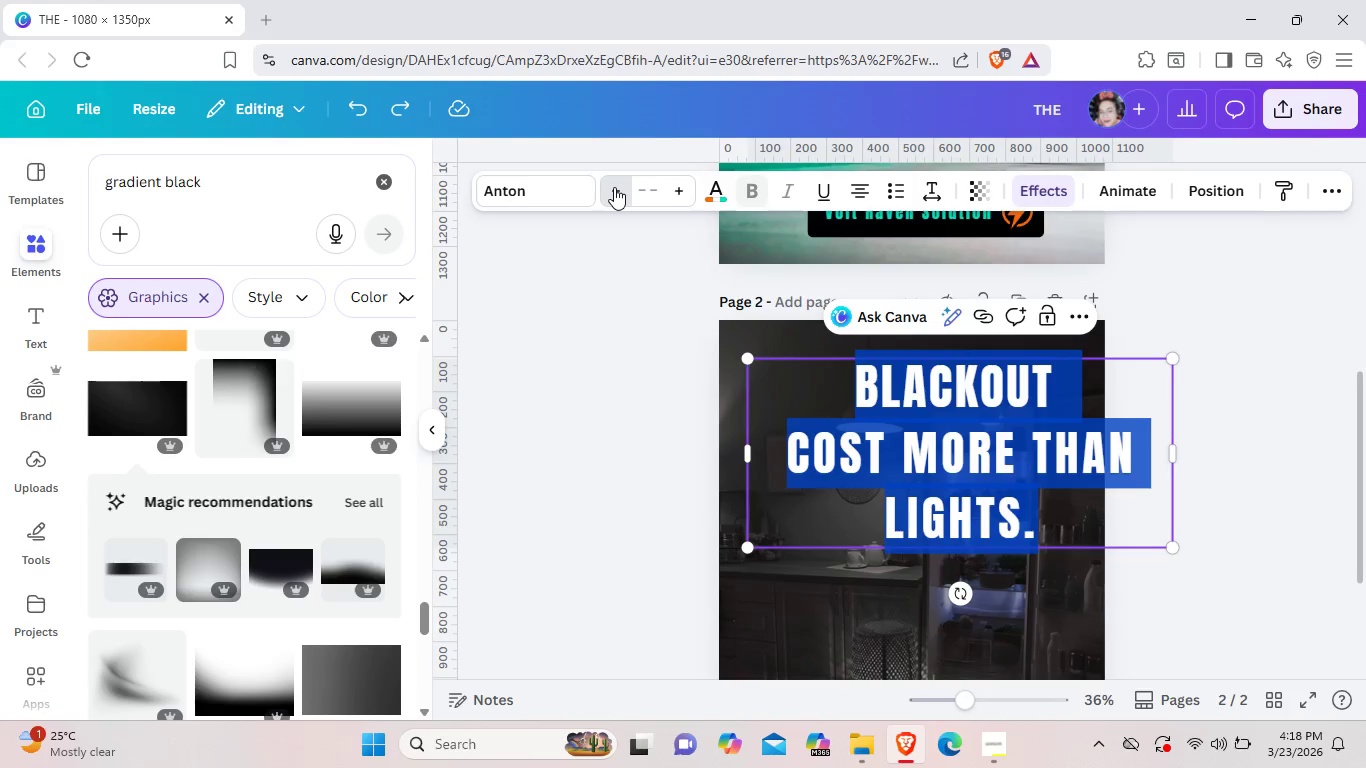 
triple_click([614, 187])
 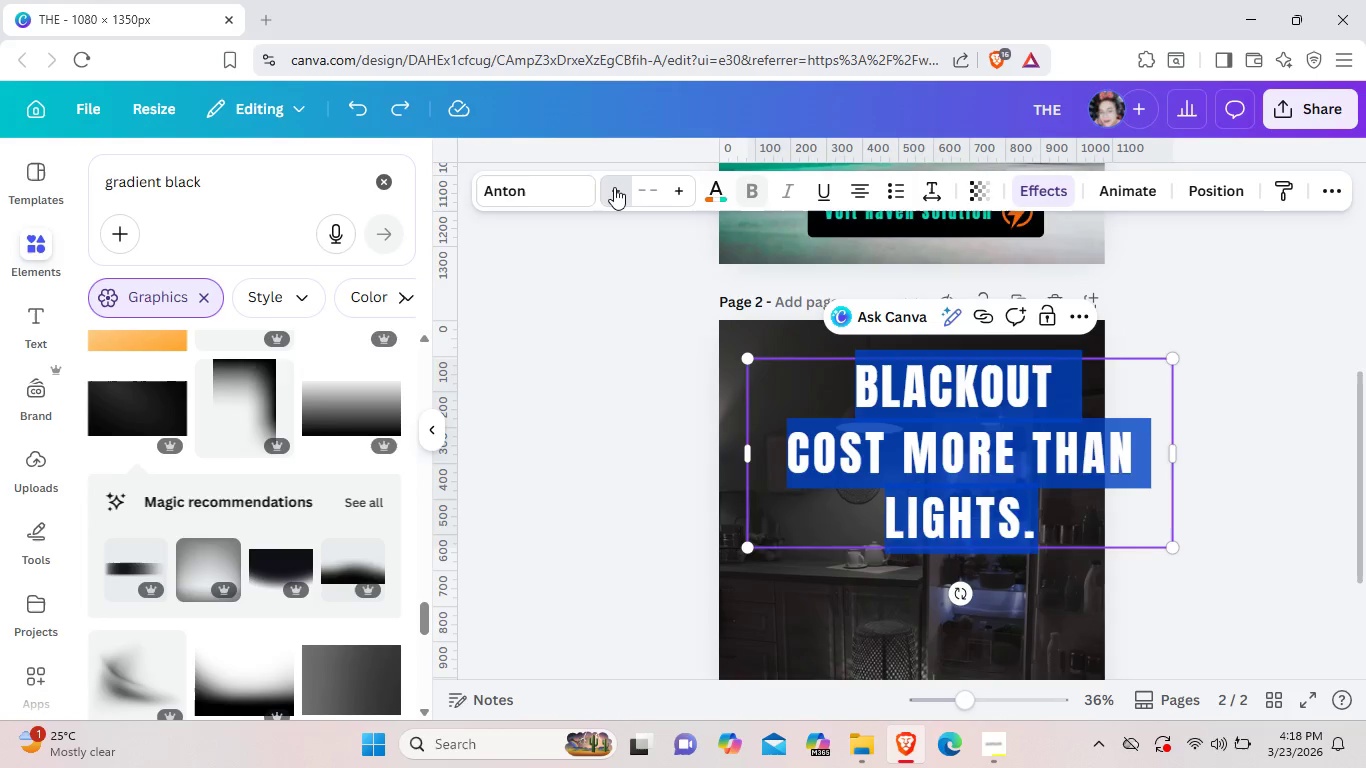 
triple_click([614, 187])
 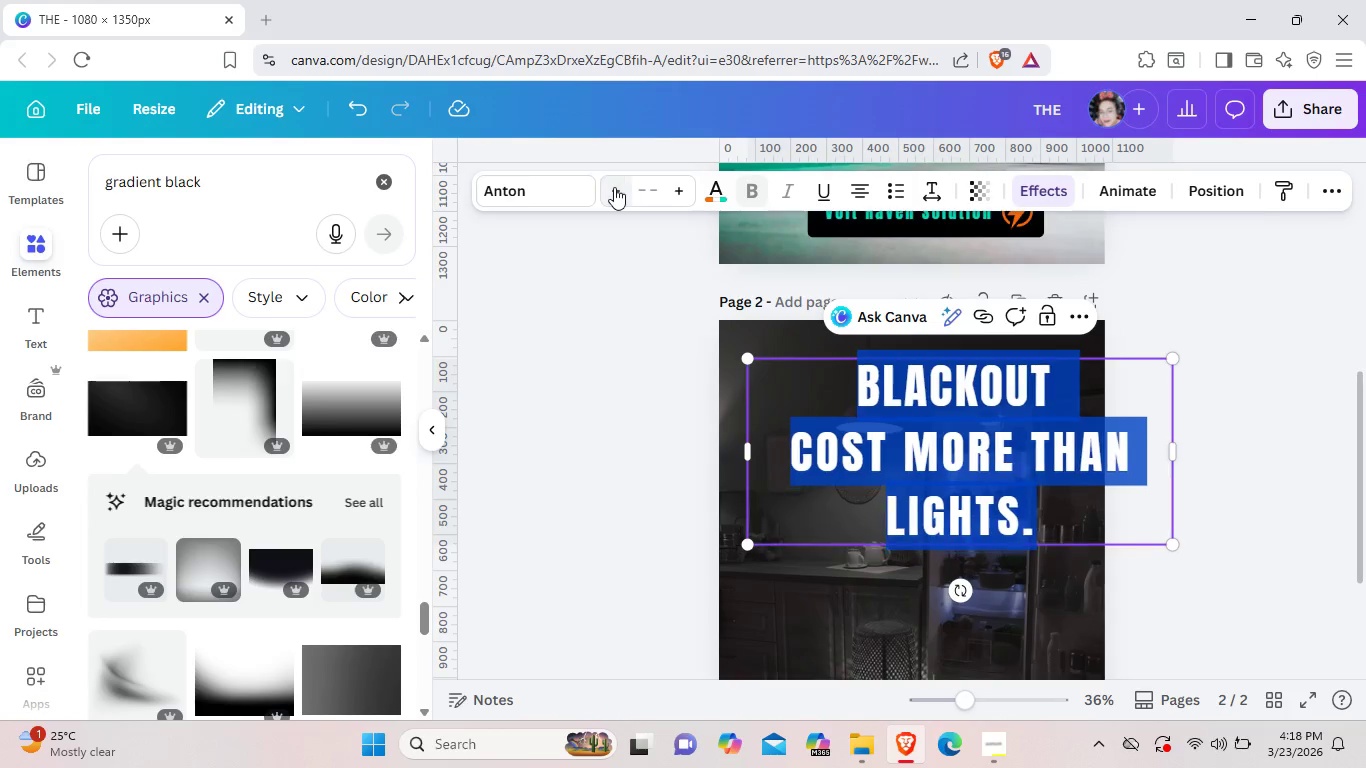 
triple_click([614, 187])
 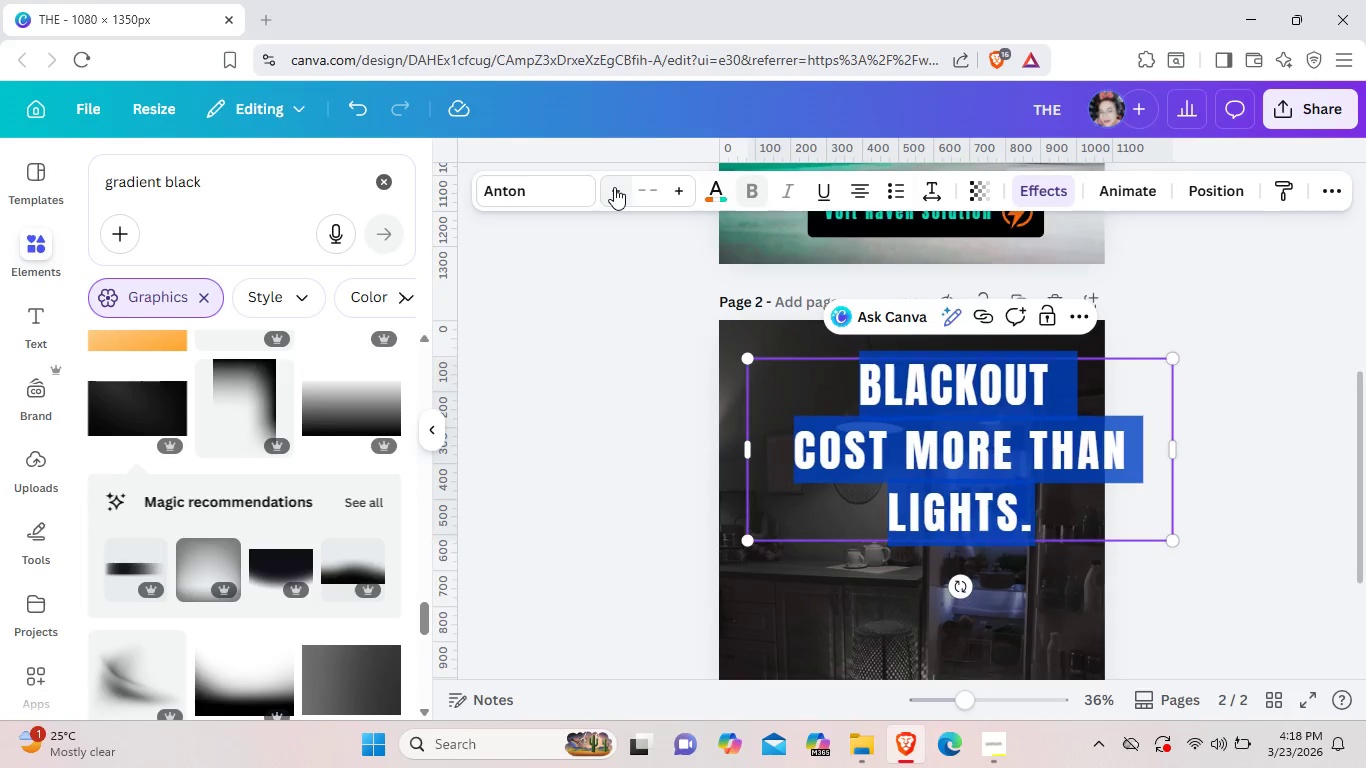 
triple_click([614, 187])
 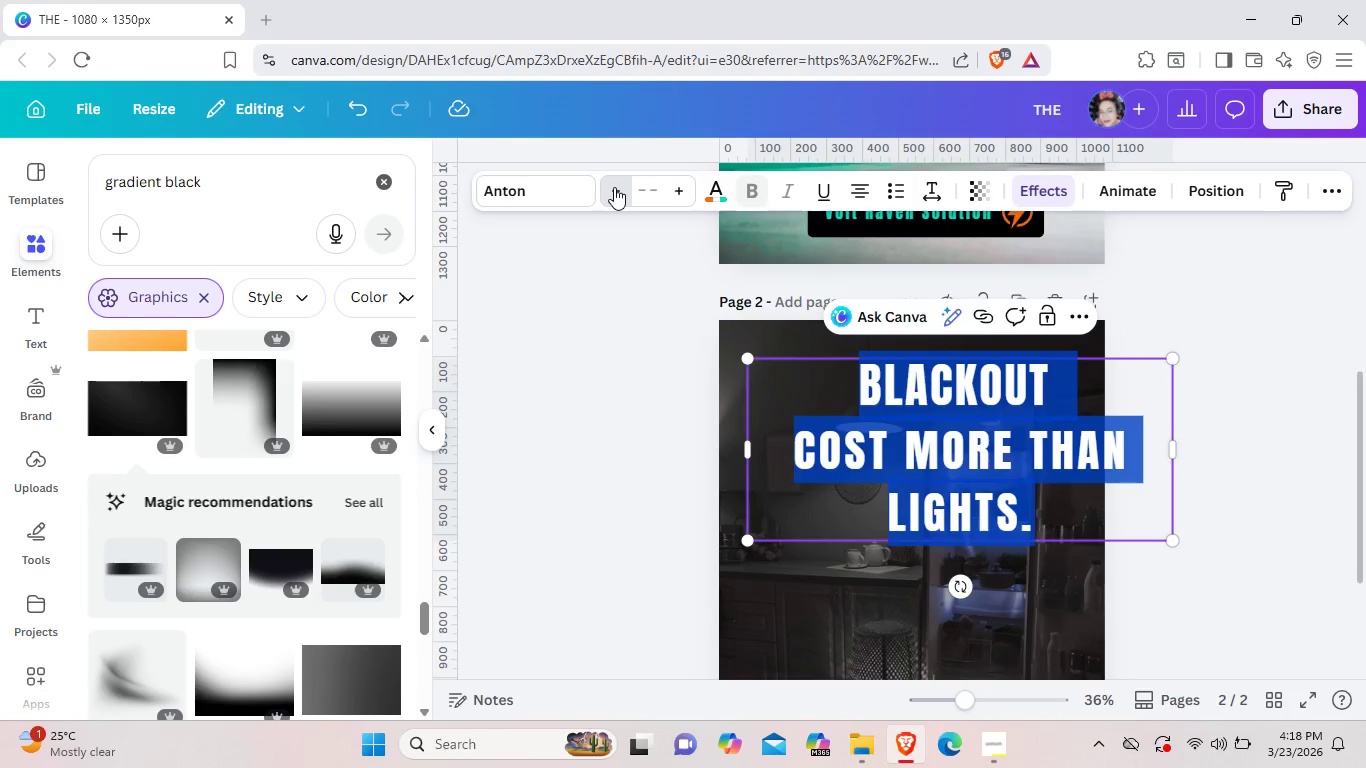 
triple_click([614, 187])
 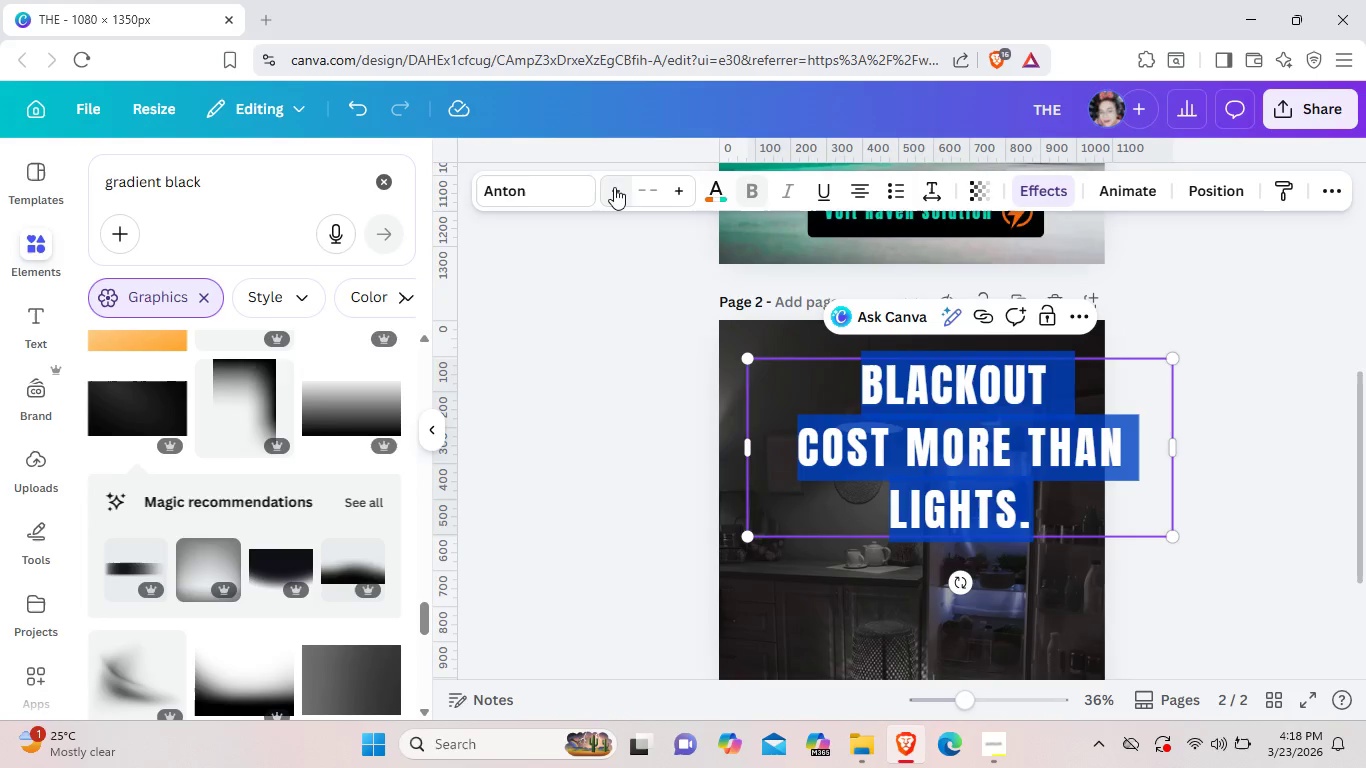 
triple_click([614, 187])
 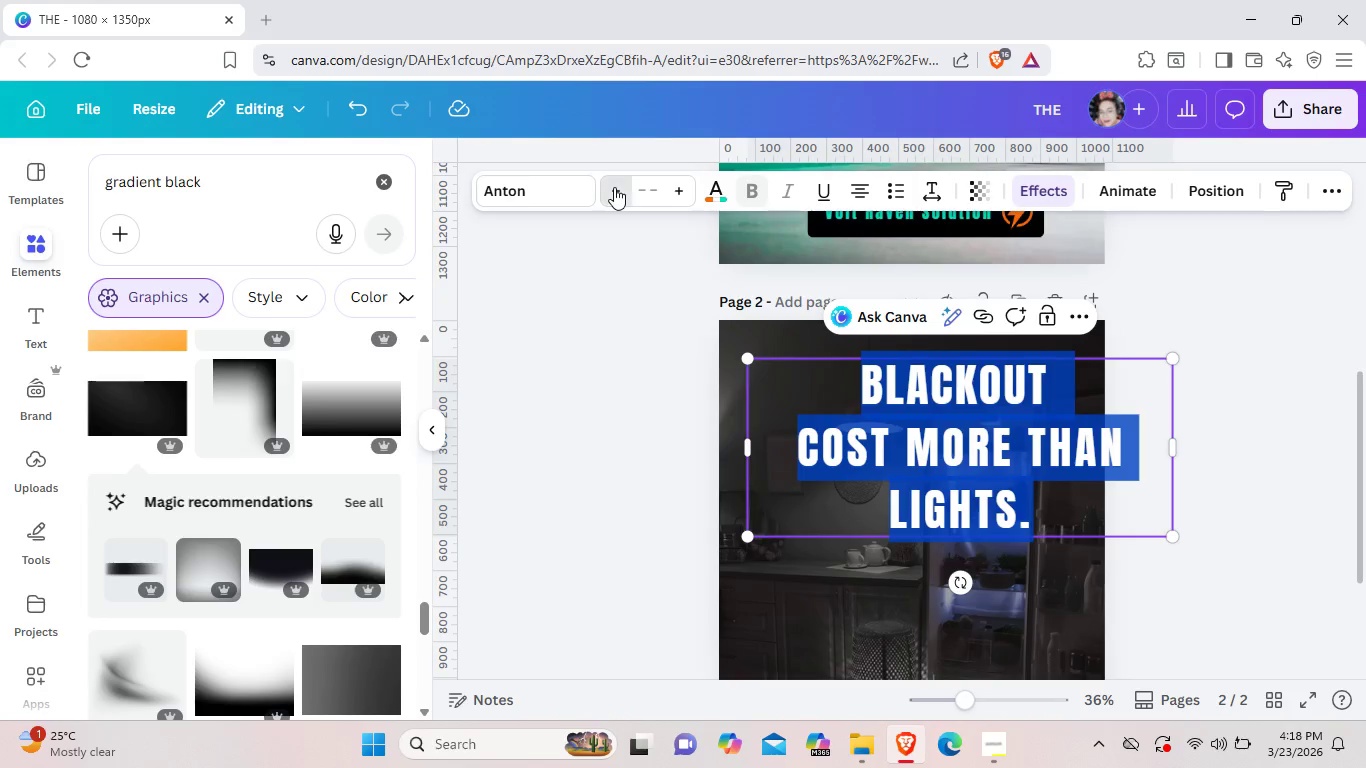 
triple_click([614, 187])
 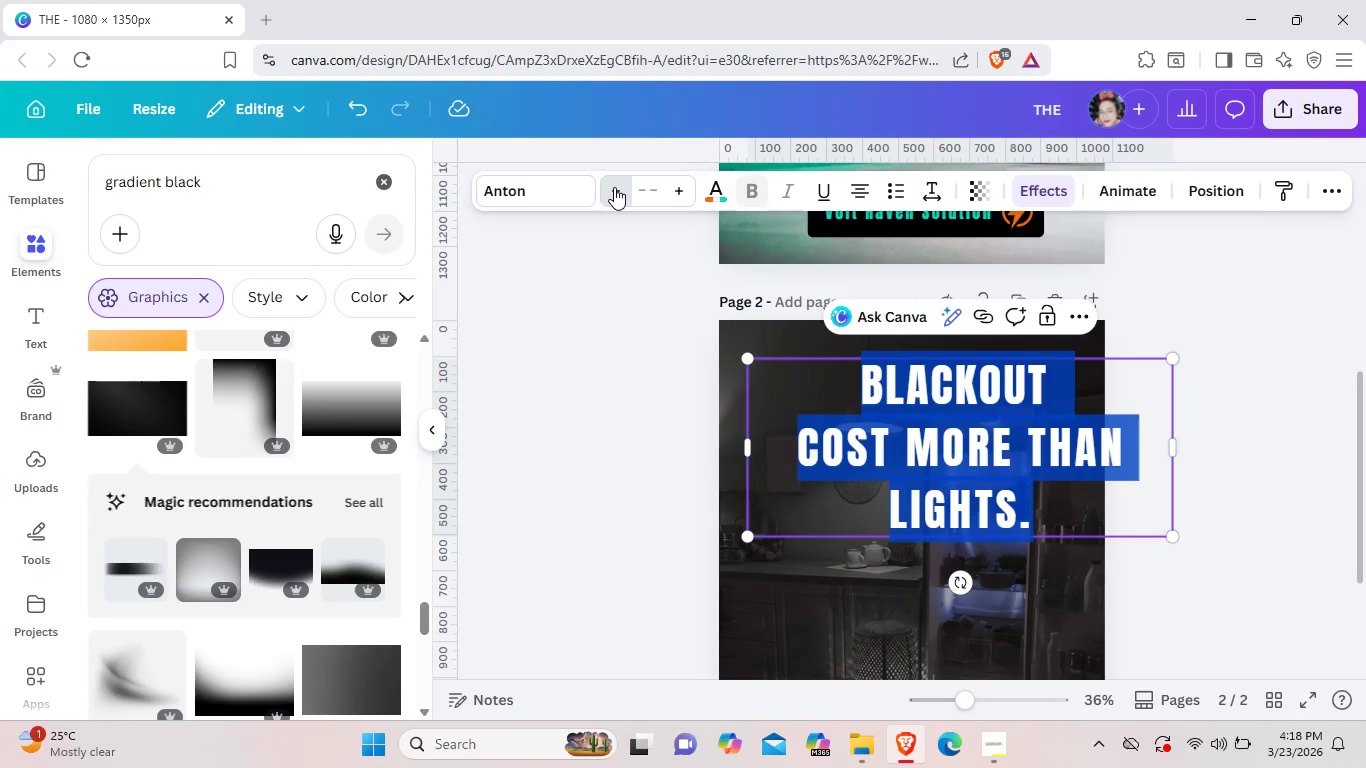 
triple_click([614, 187])
 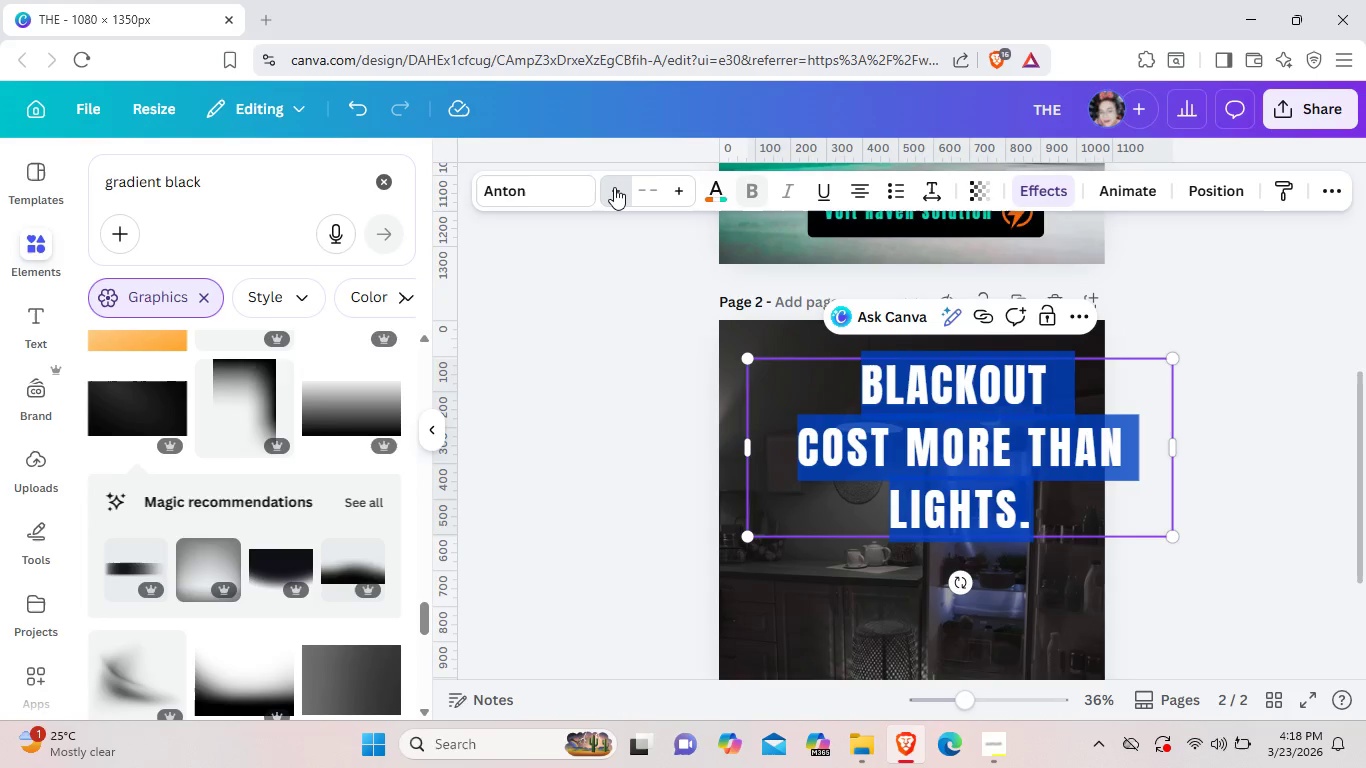 
triple_click([614, 187])
 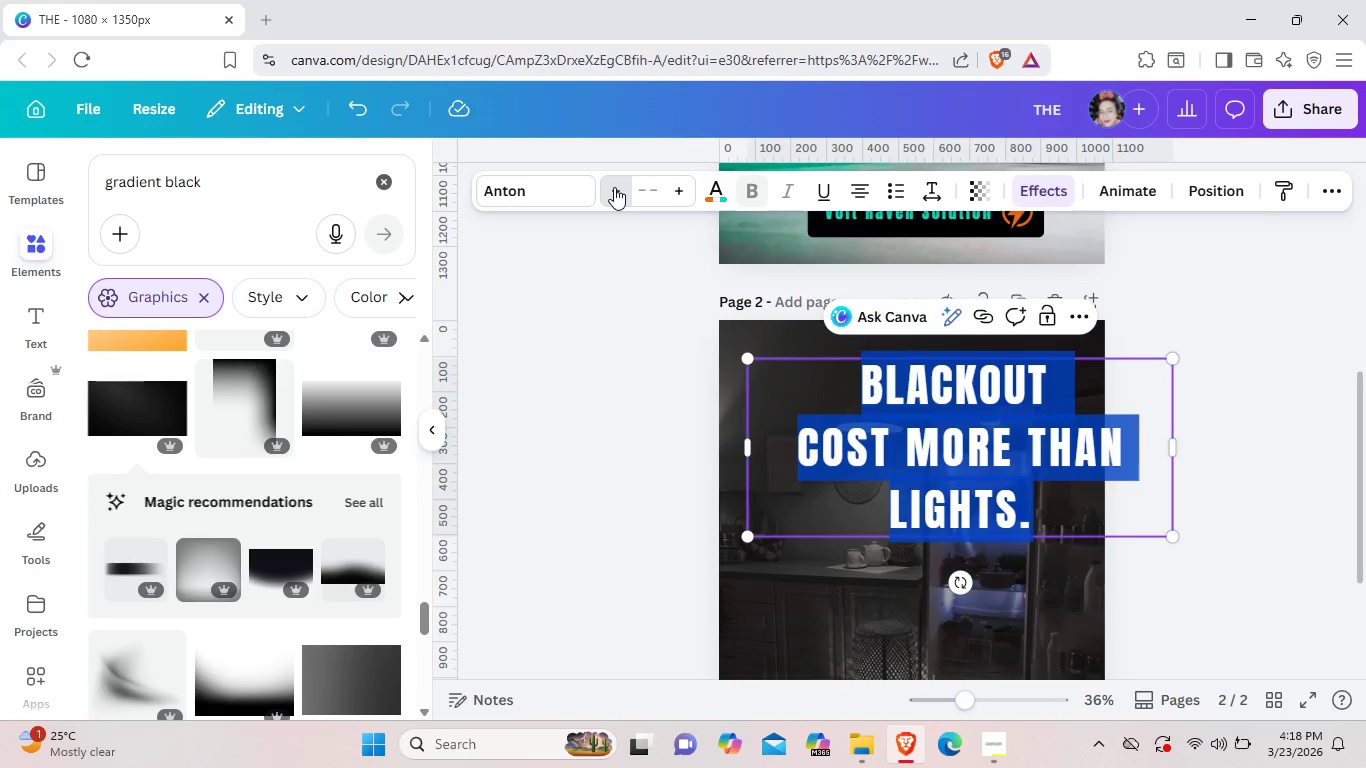 
triple_click([614, 187])
 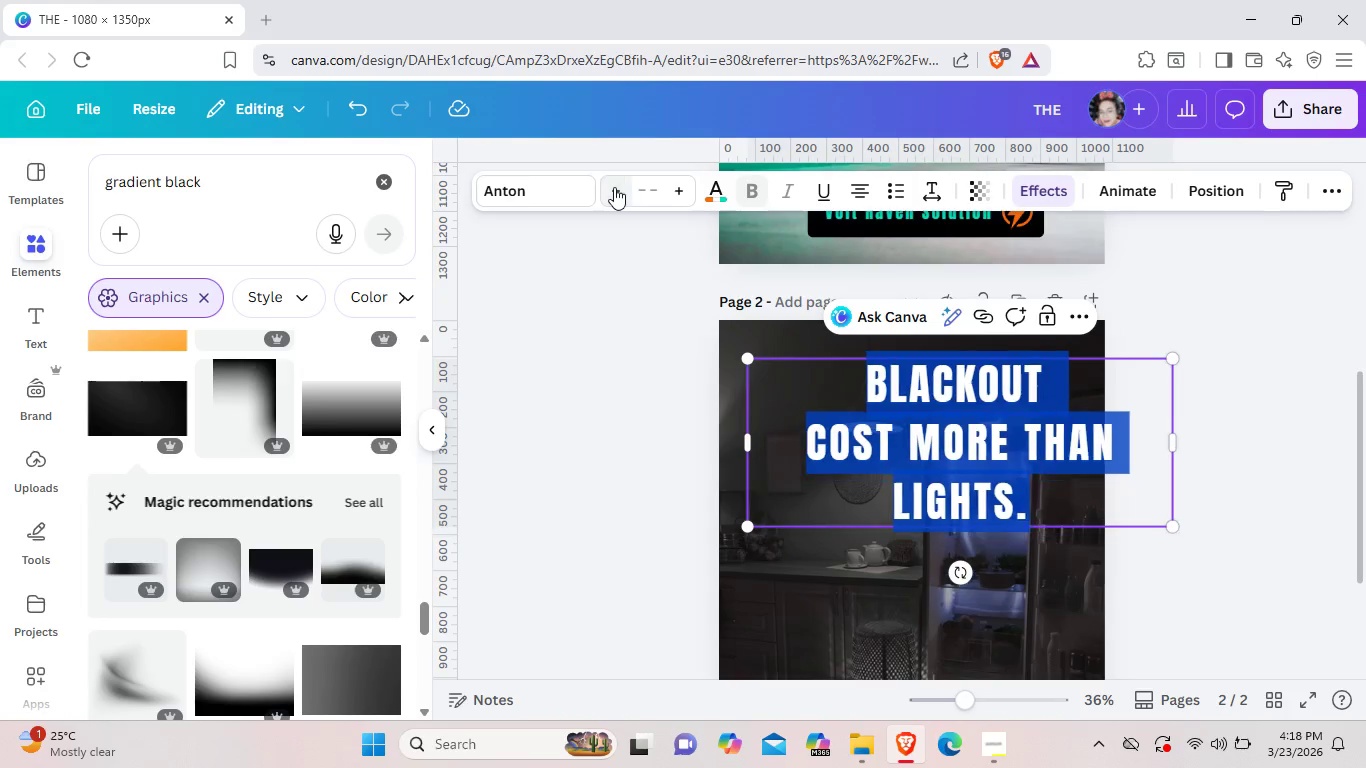 
triple_click([614, 187])
 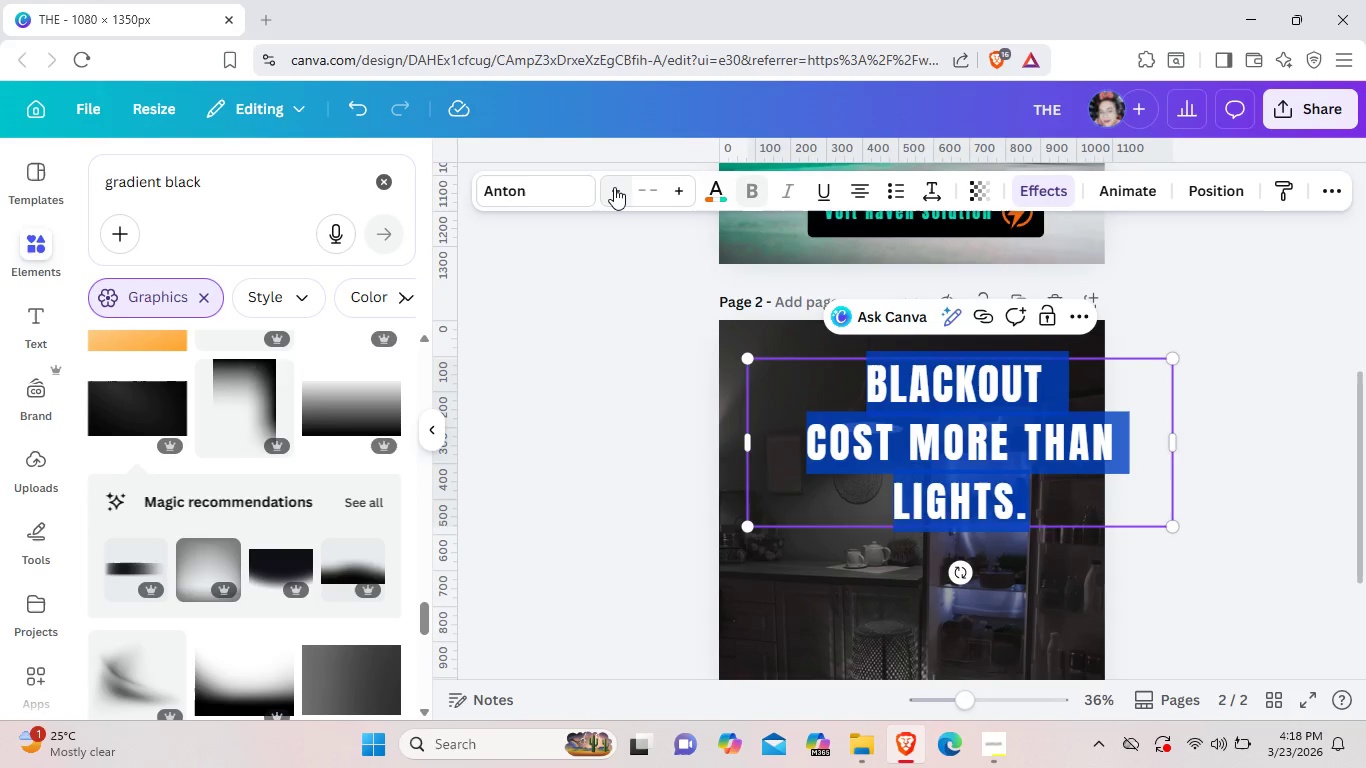 
triple_click([614, 187])
 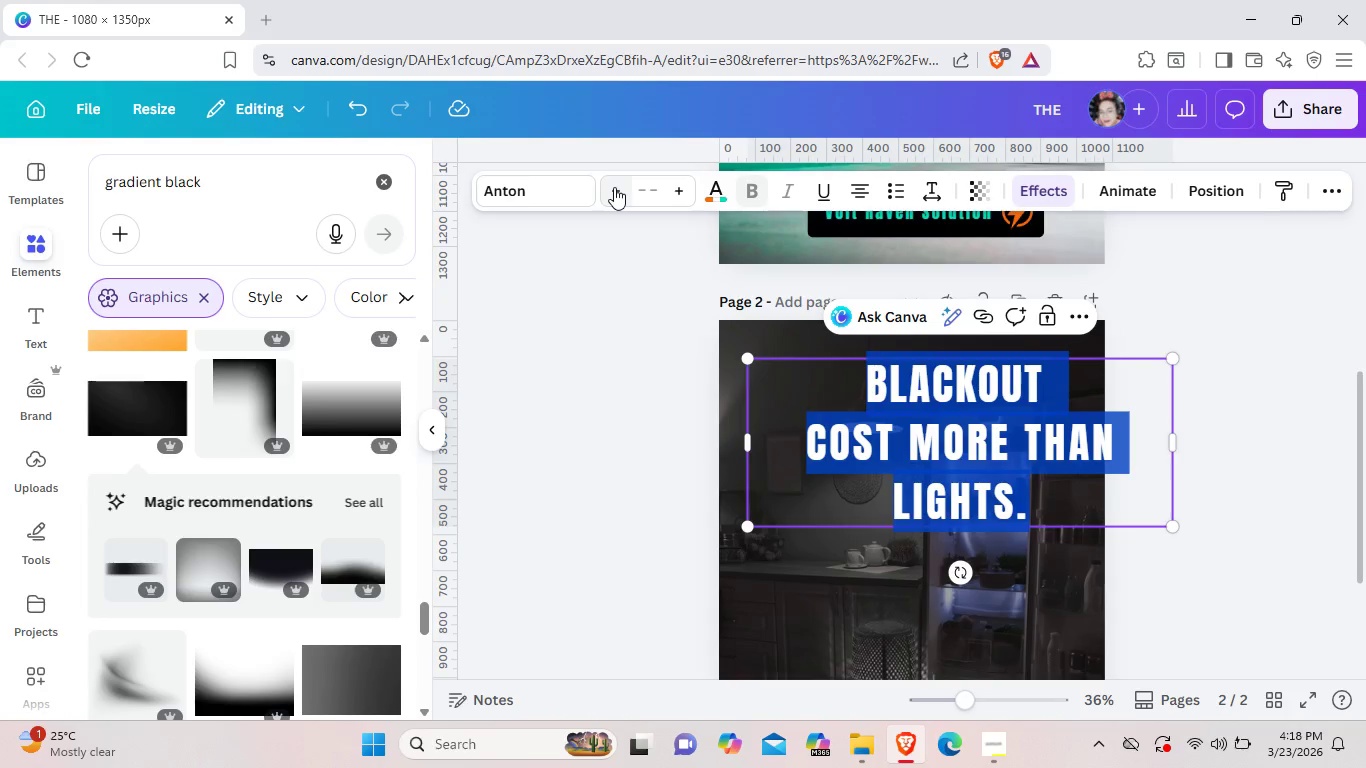 
triple_click([614, 187])
 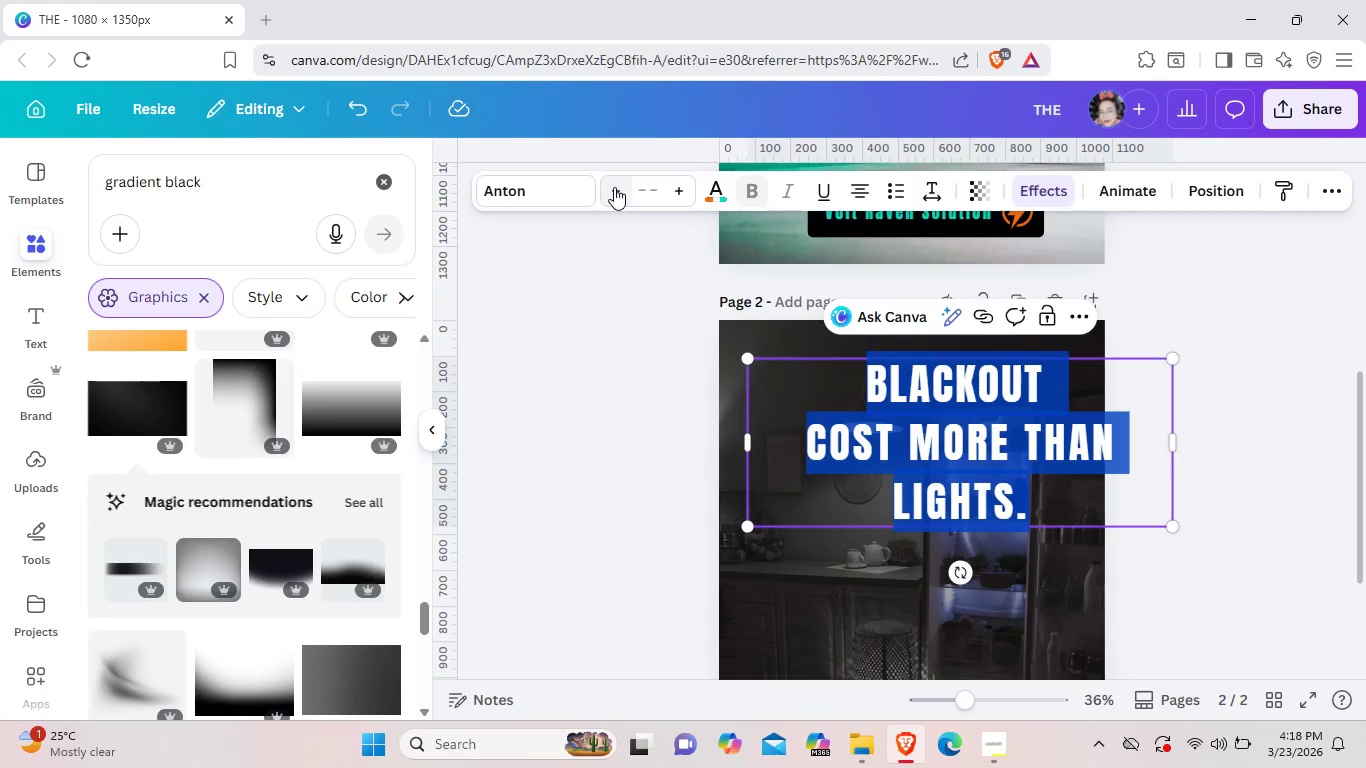 
triple_click([614, 187])
 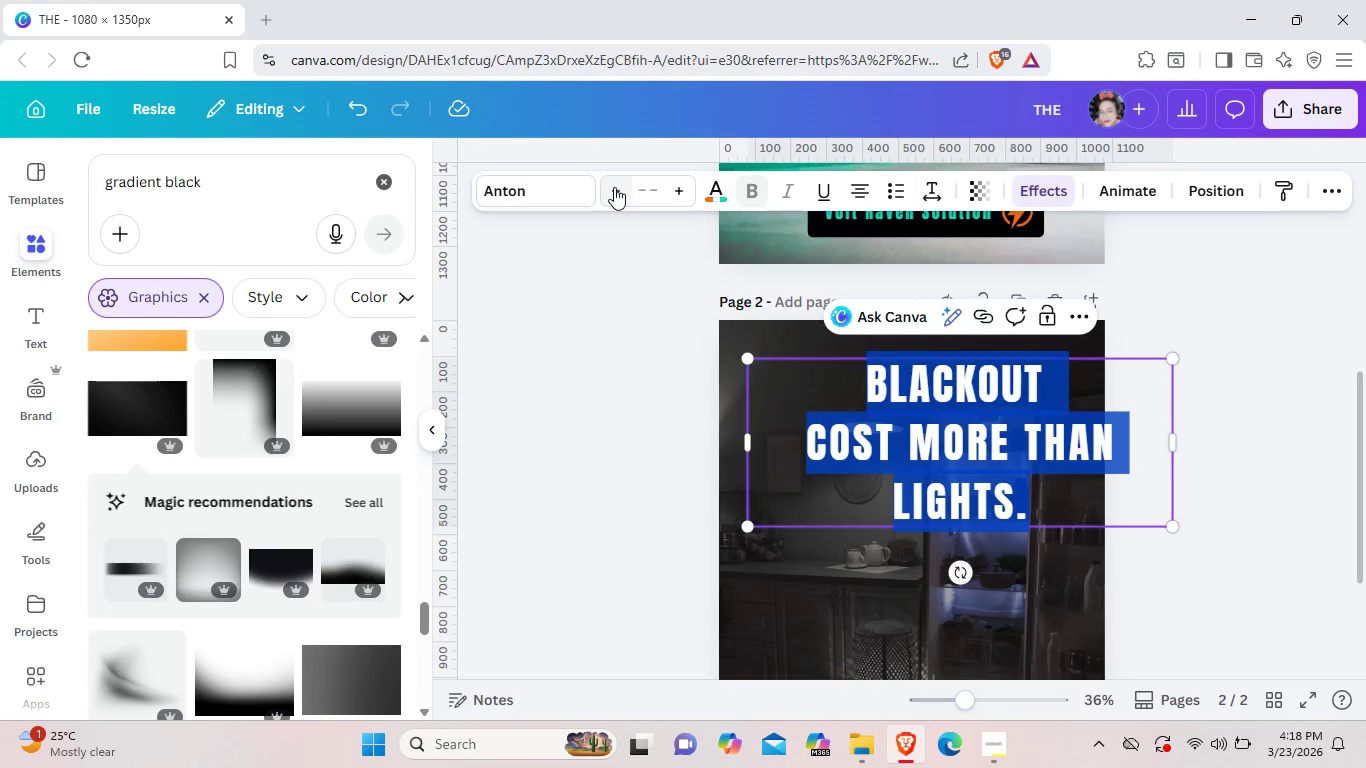 
triple_click([614, 187])
 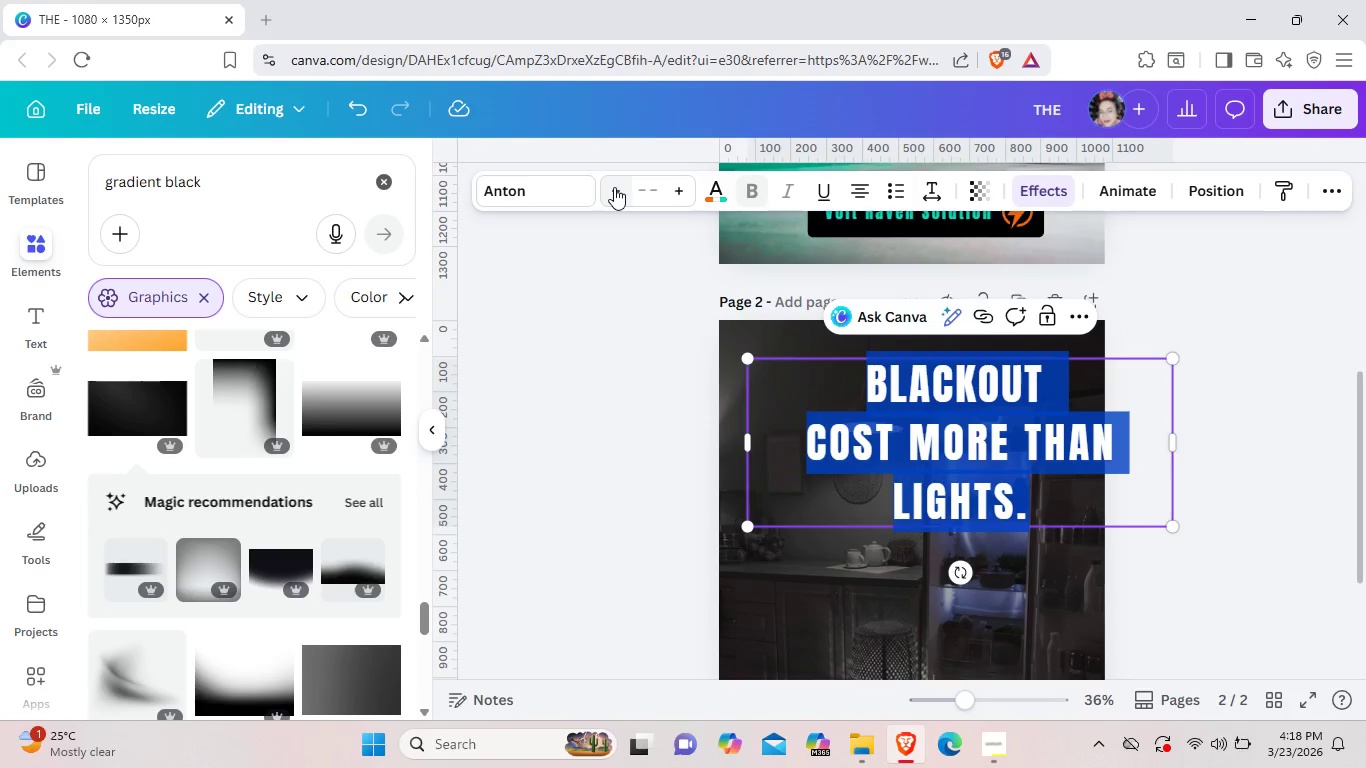 
triple_click([614, 187])
 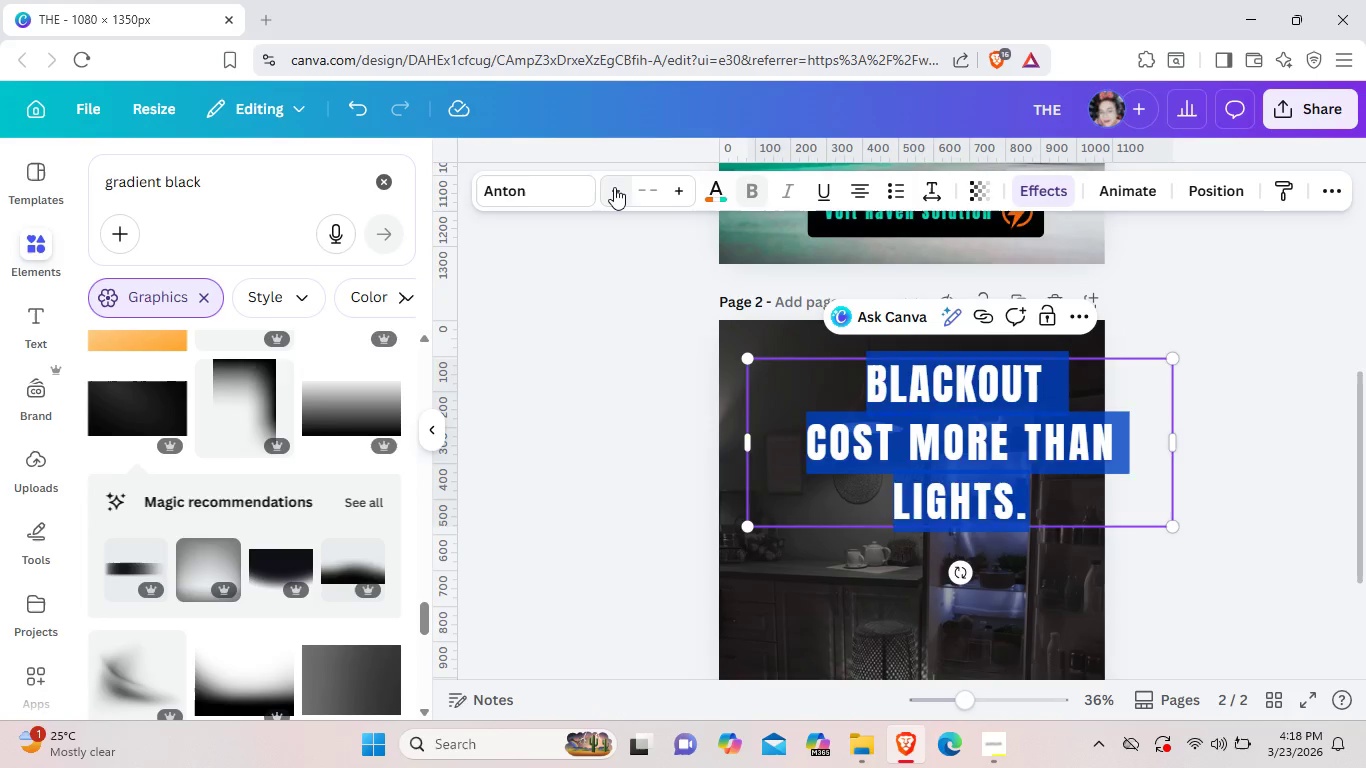 
triple_click([614, 187])
 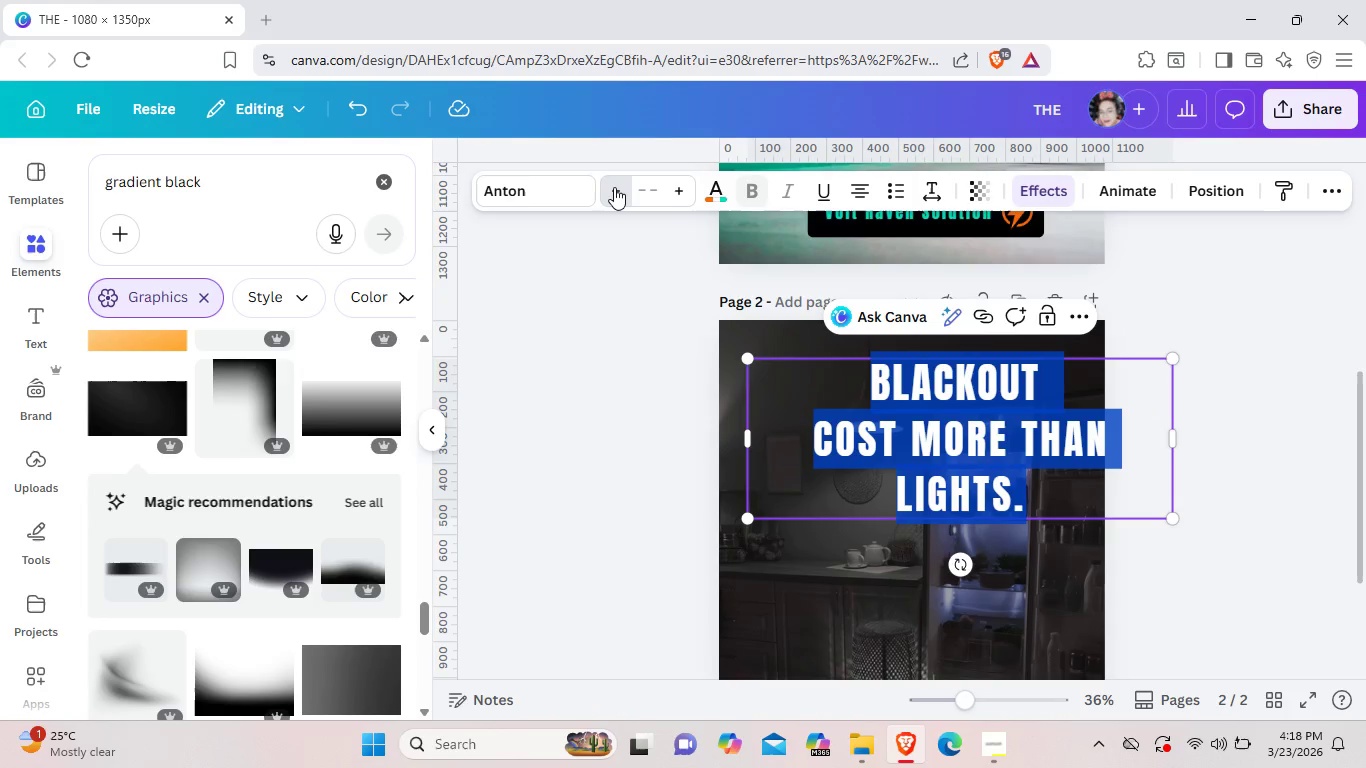 
triple_click([614, 187])
 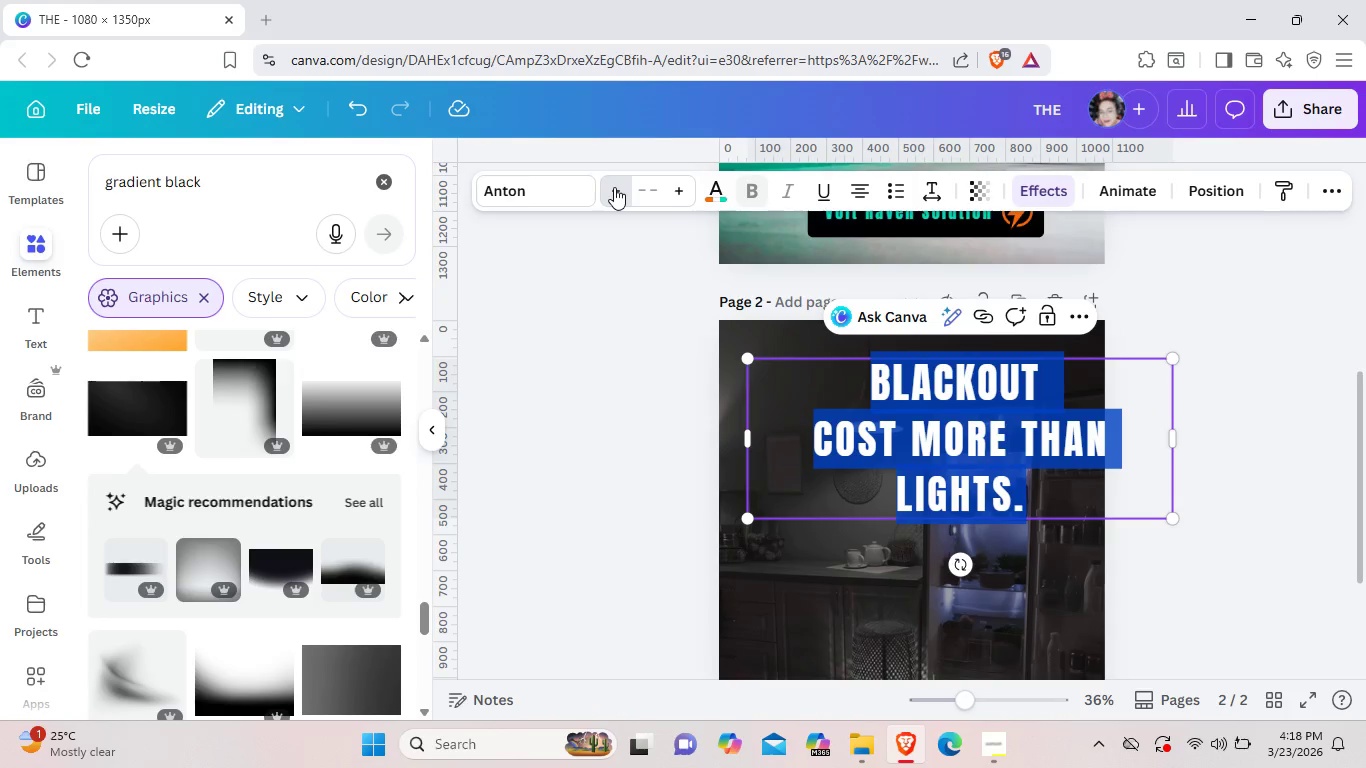 
triple_click([614, 187])
 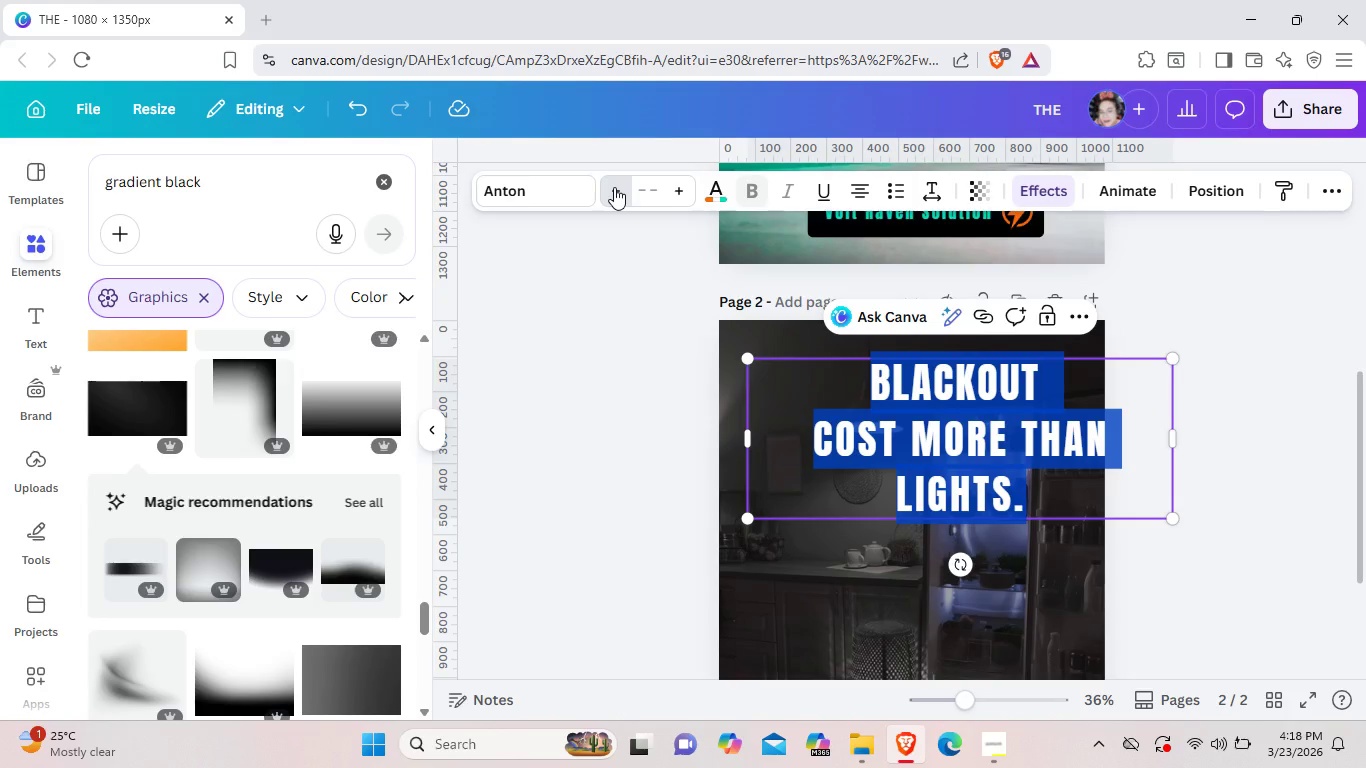 
triple_click([614, 187])
 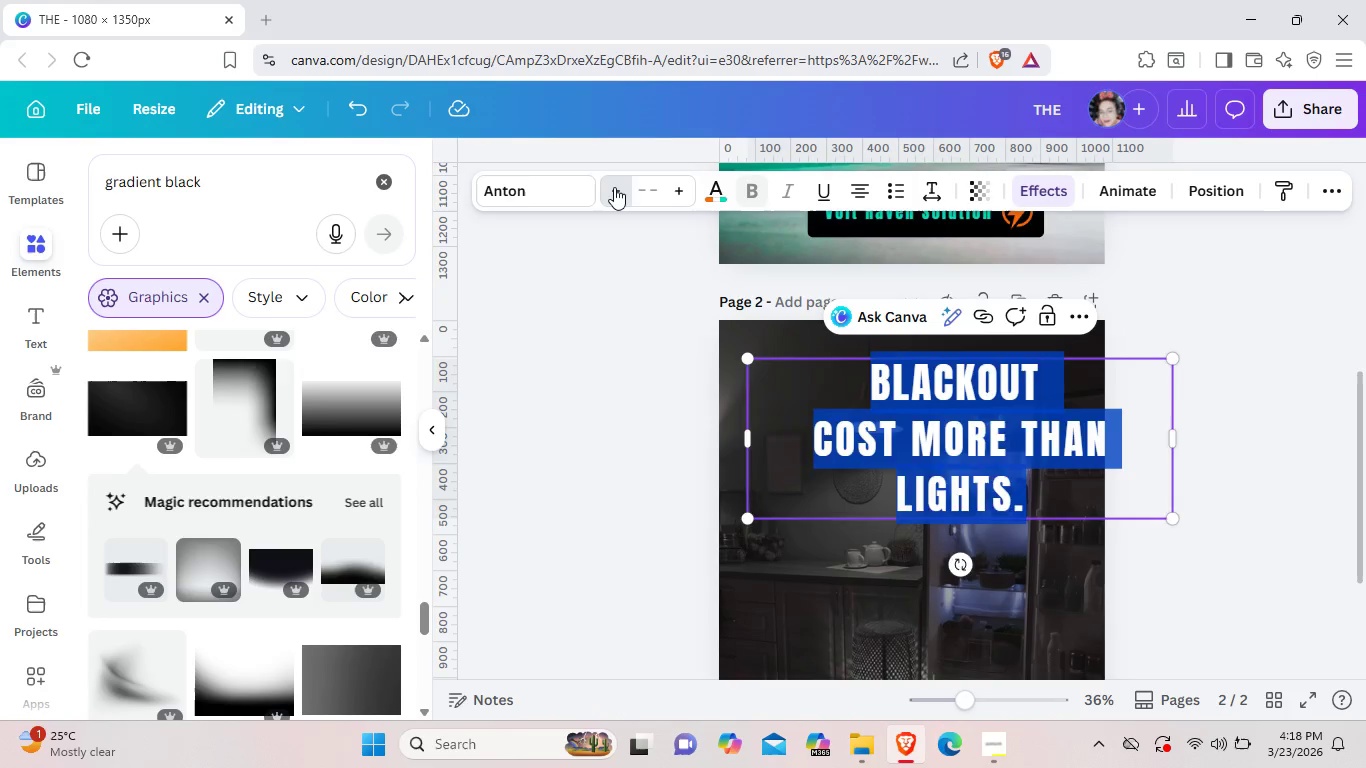 
triple_click([614, 187])
 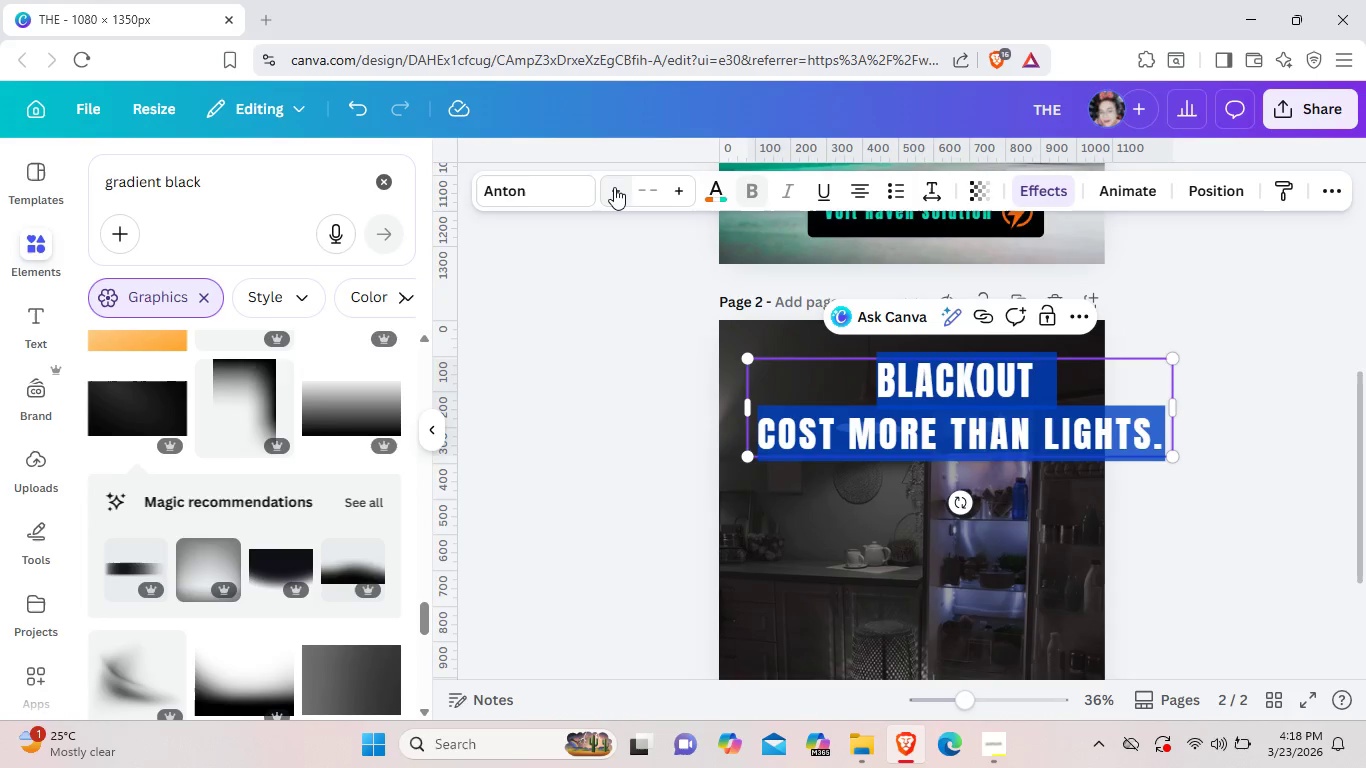 
left_click([614, 187])
 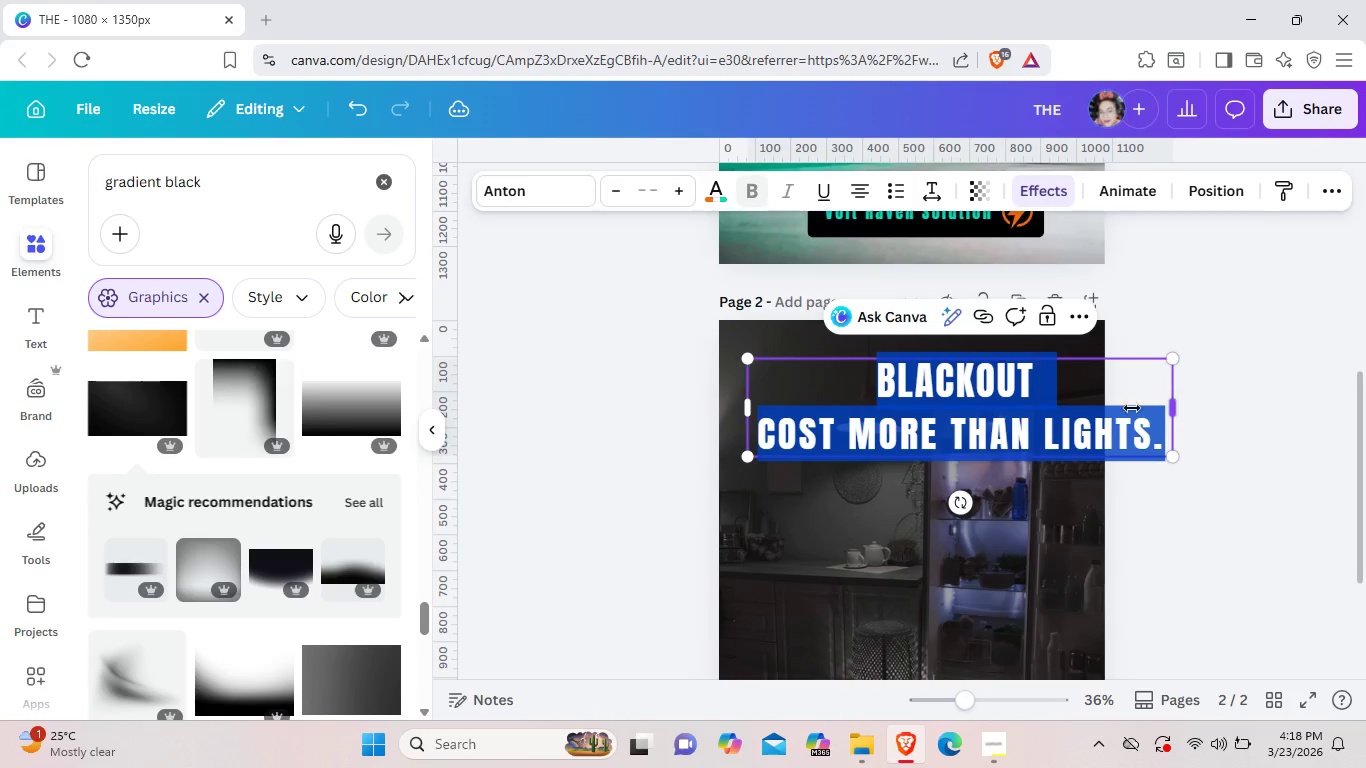 
left_click_drag(start_coordinate=[1179, 405], to_coordinate=[1057, 408])
 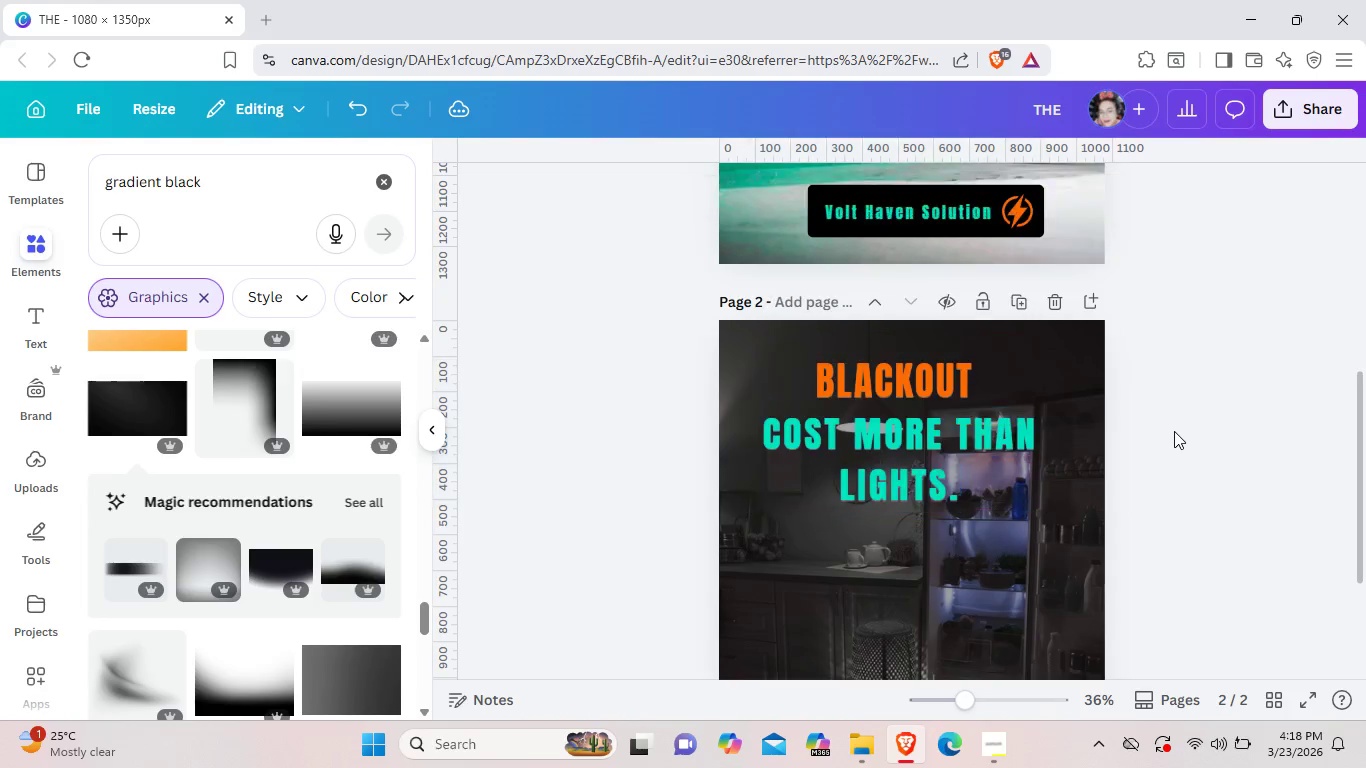 
left_click([1174, 431])
 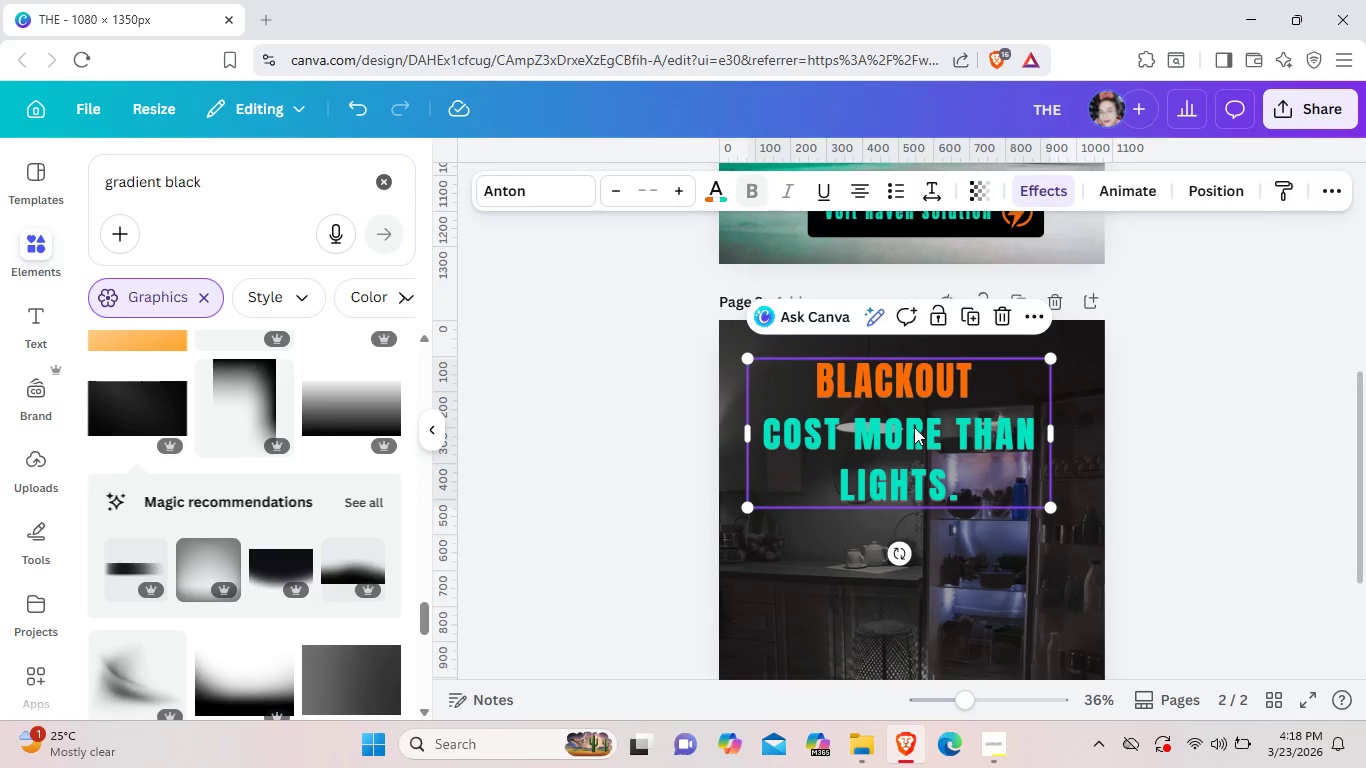 
left_click([914, 427])
 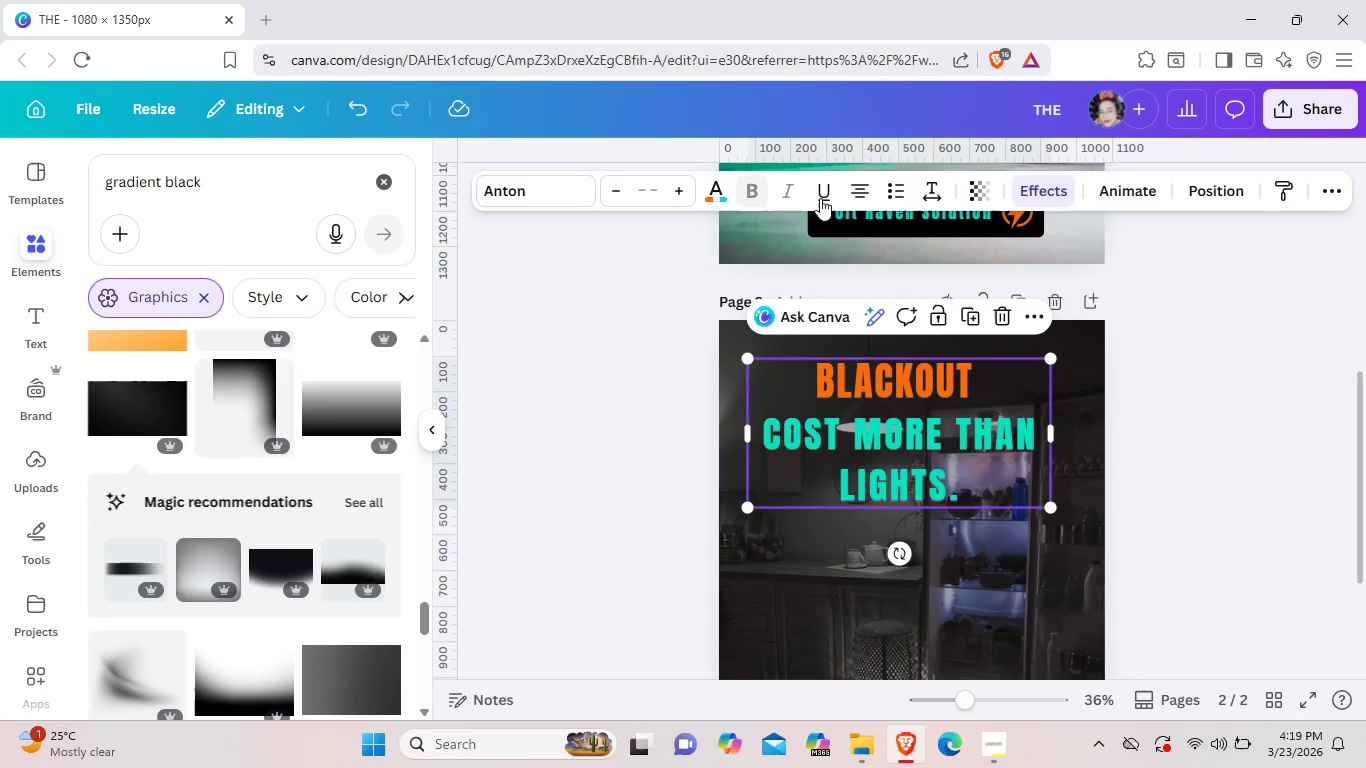 
left_click([856, 198])
 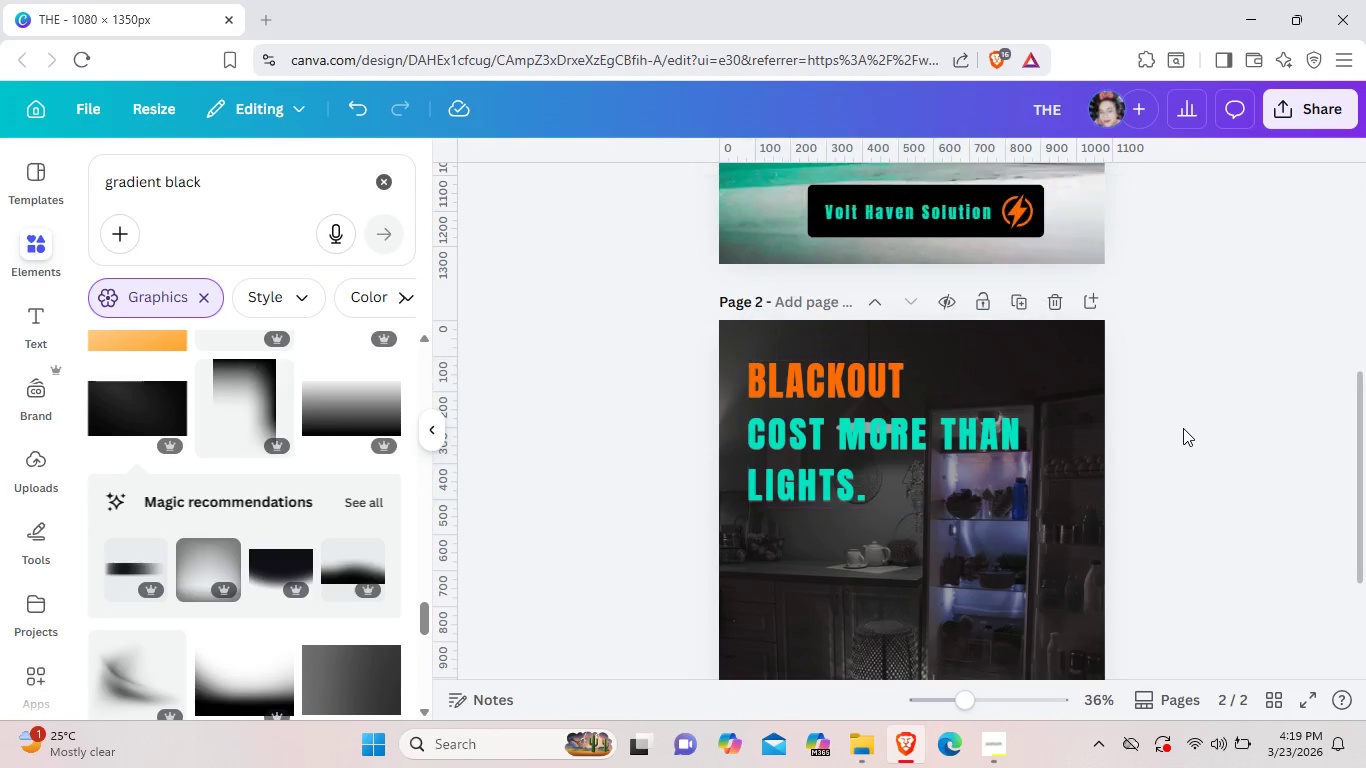 
left_click([1183, 428])
 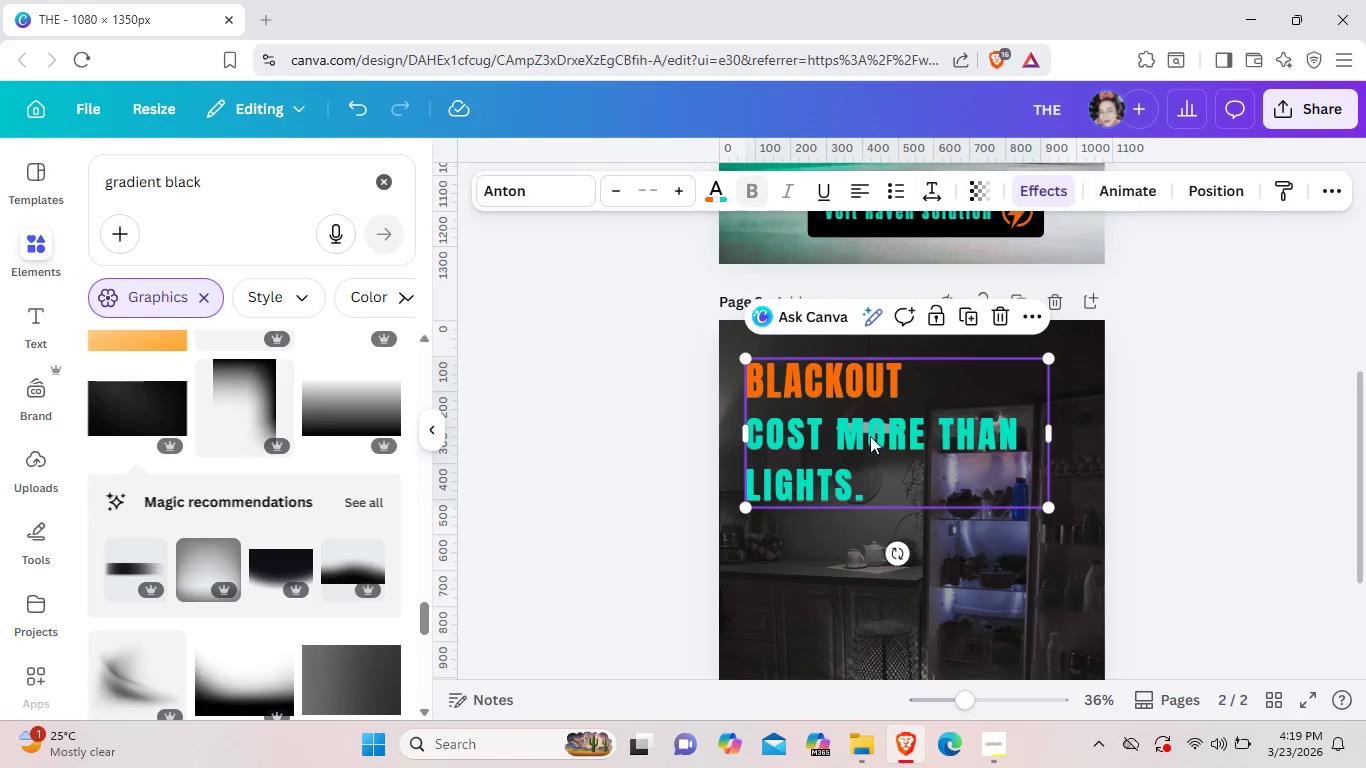 
left_click([870, 436])
 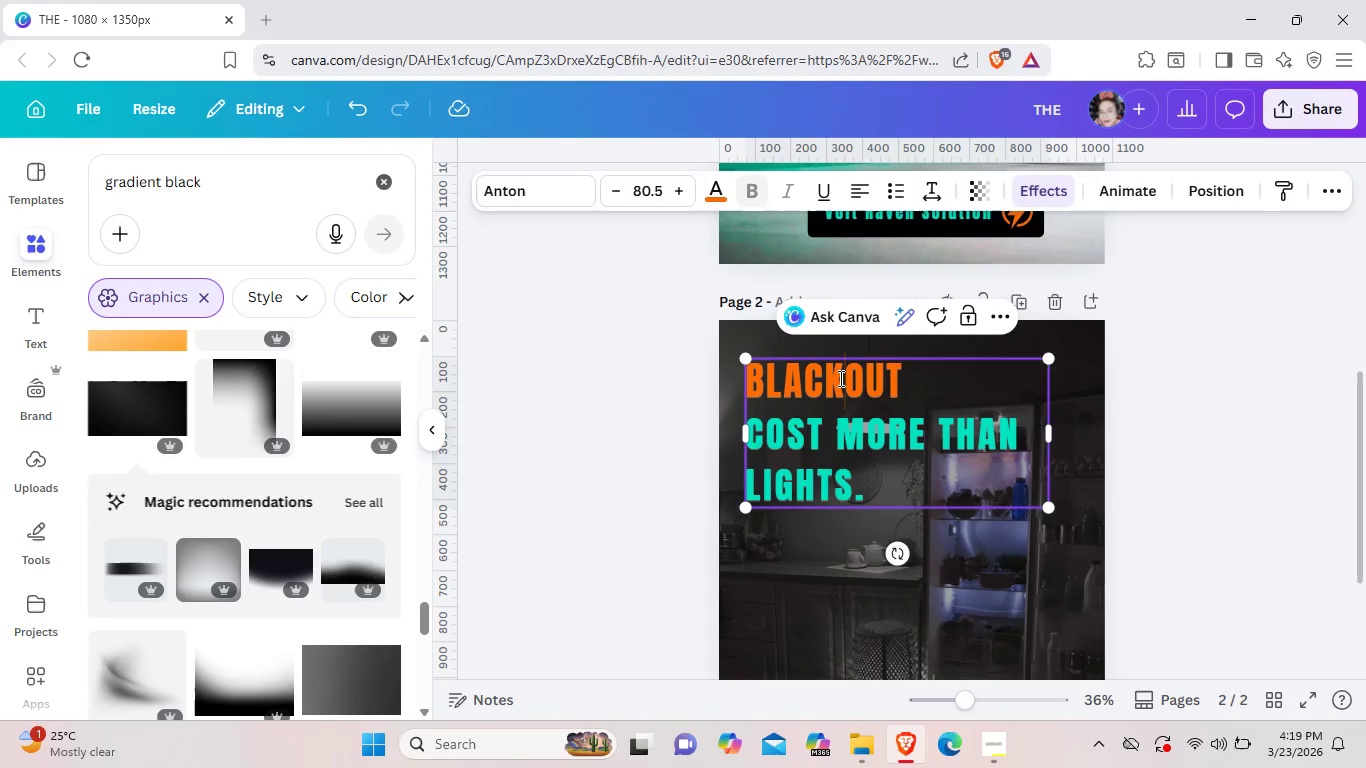 
left_click([839, 378])
 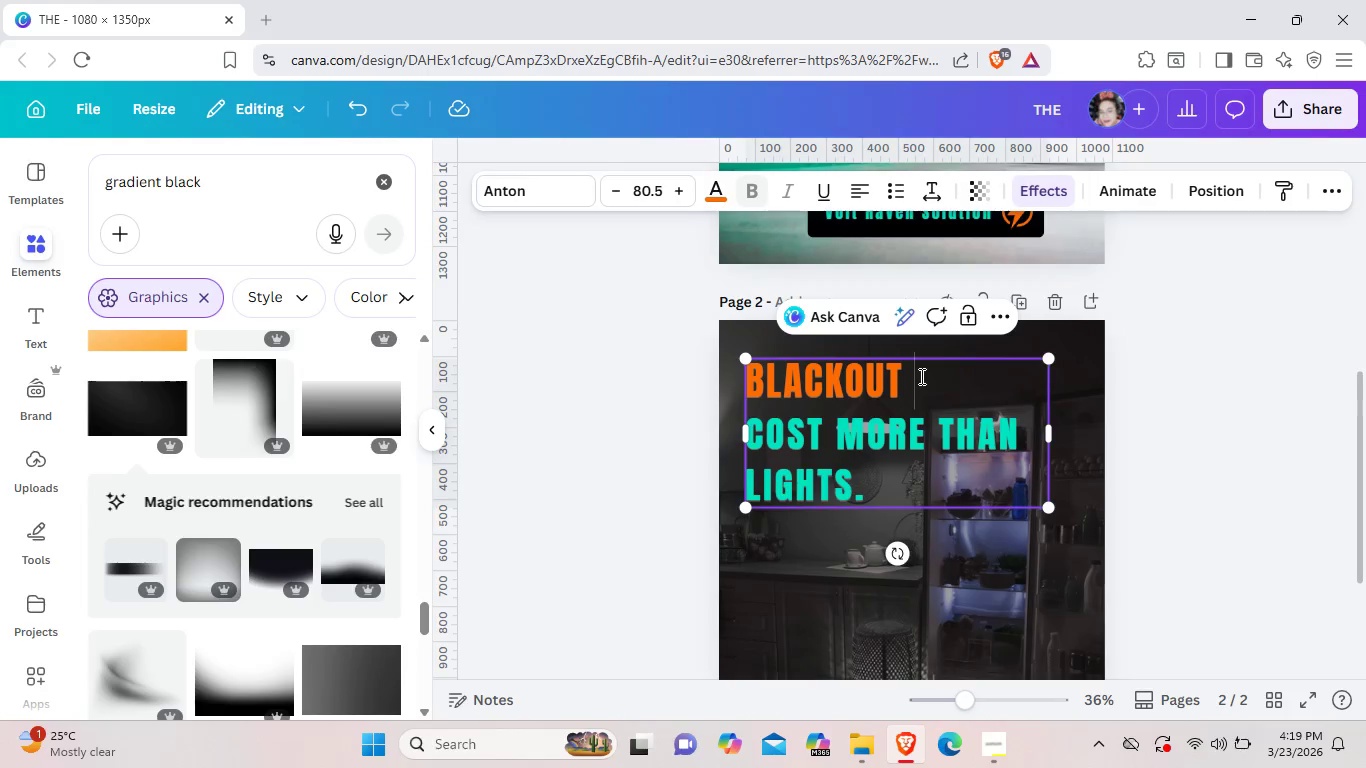 
left_click([920, 376])
 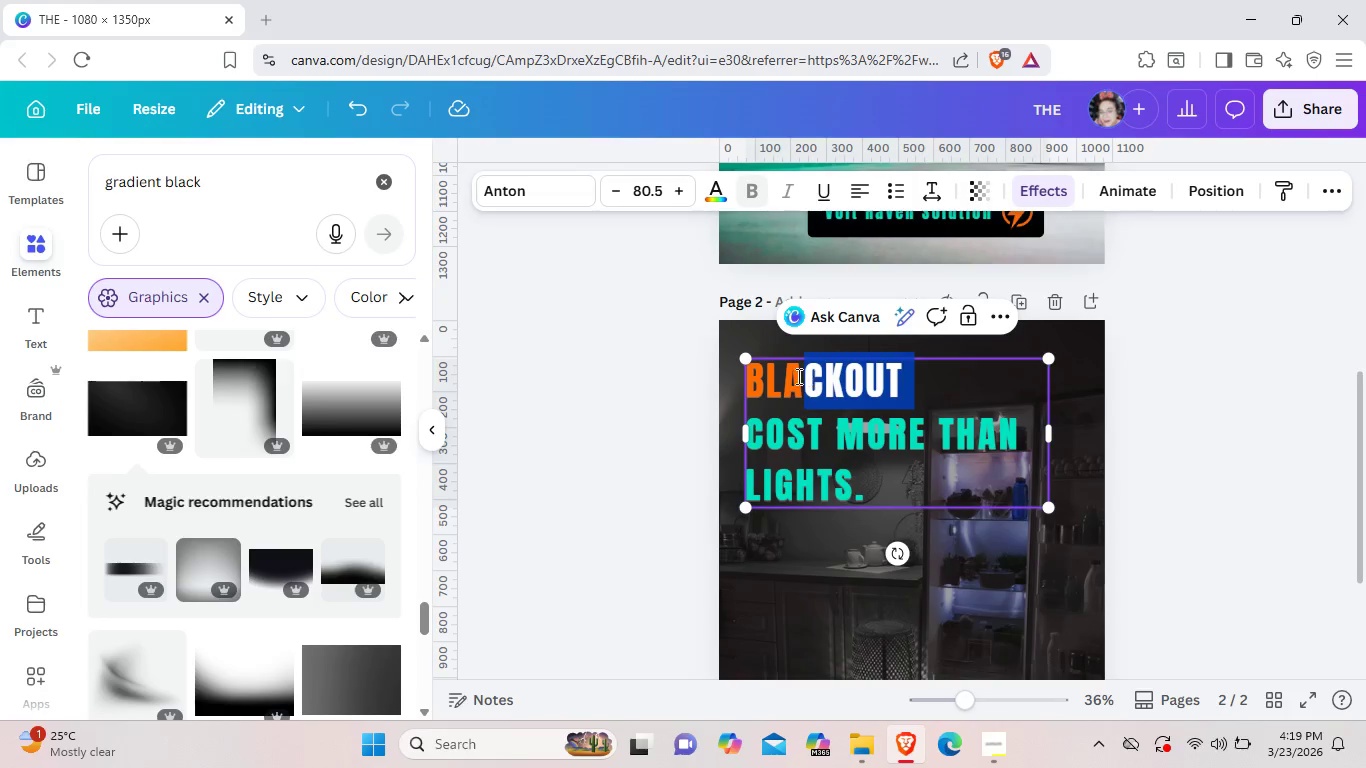 
left_click_drag(start_coordinate=[917, 376], to_coordinate=[744, 375])
 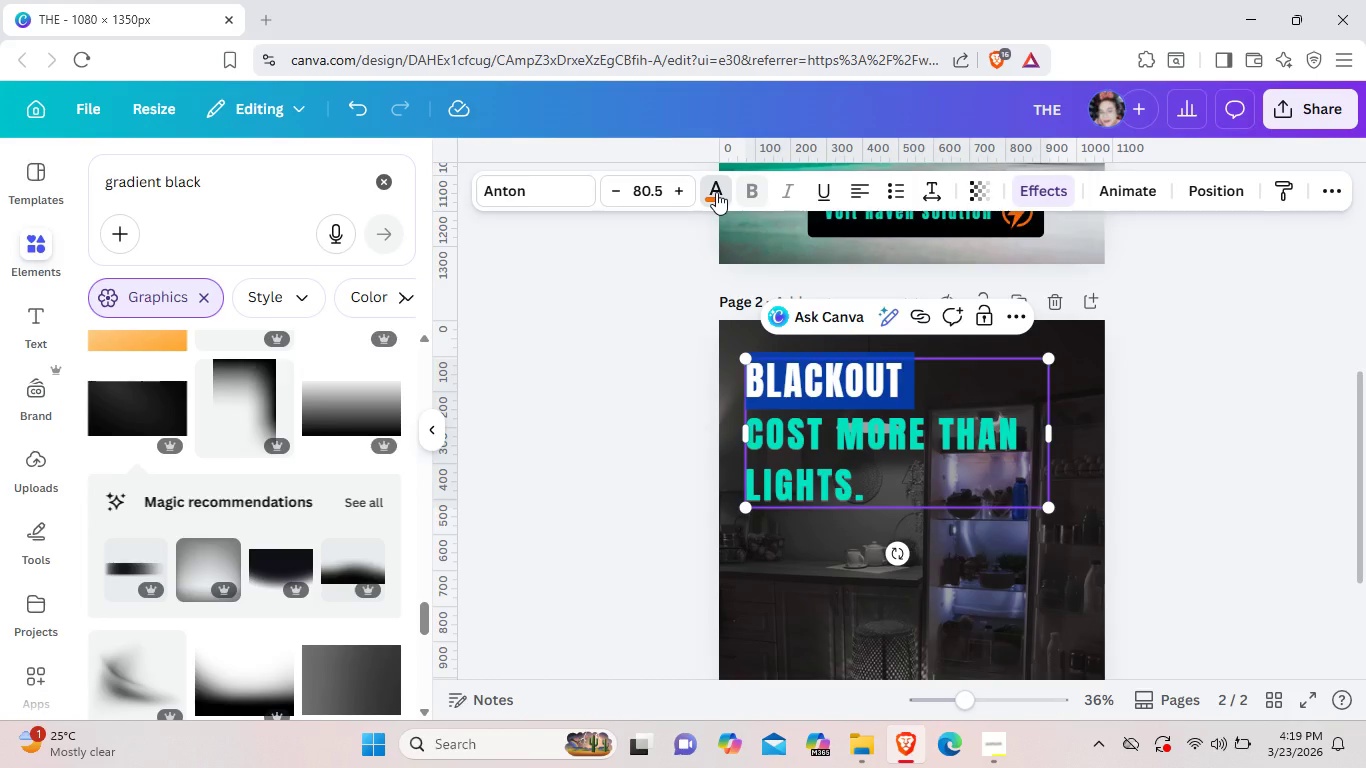 
left_click([716, 192])
 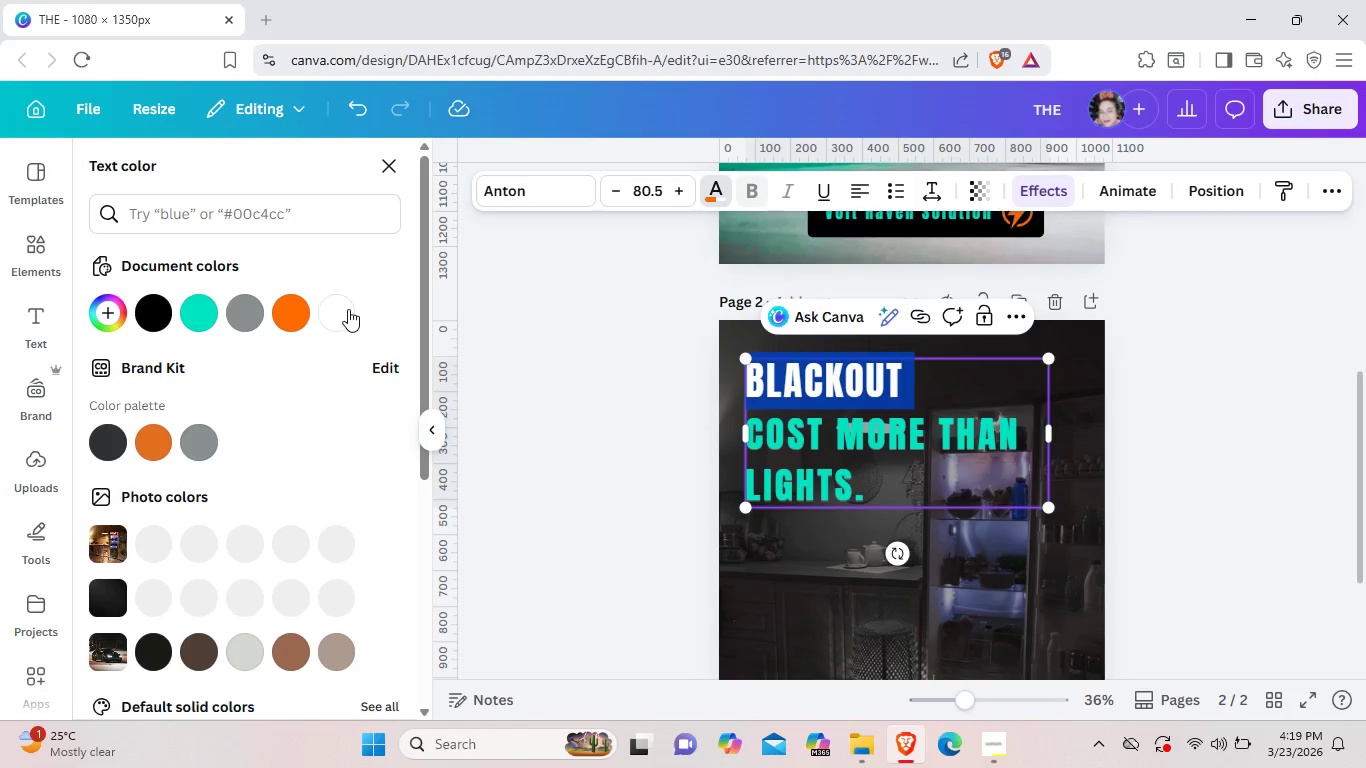 
left_click([348, 309])
 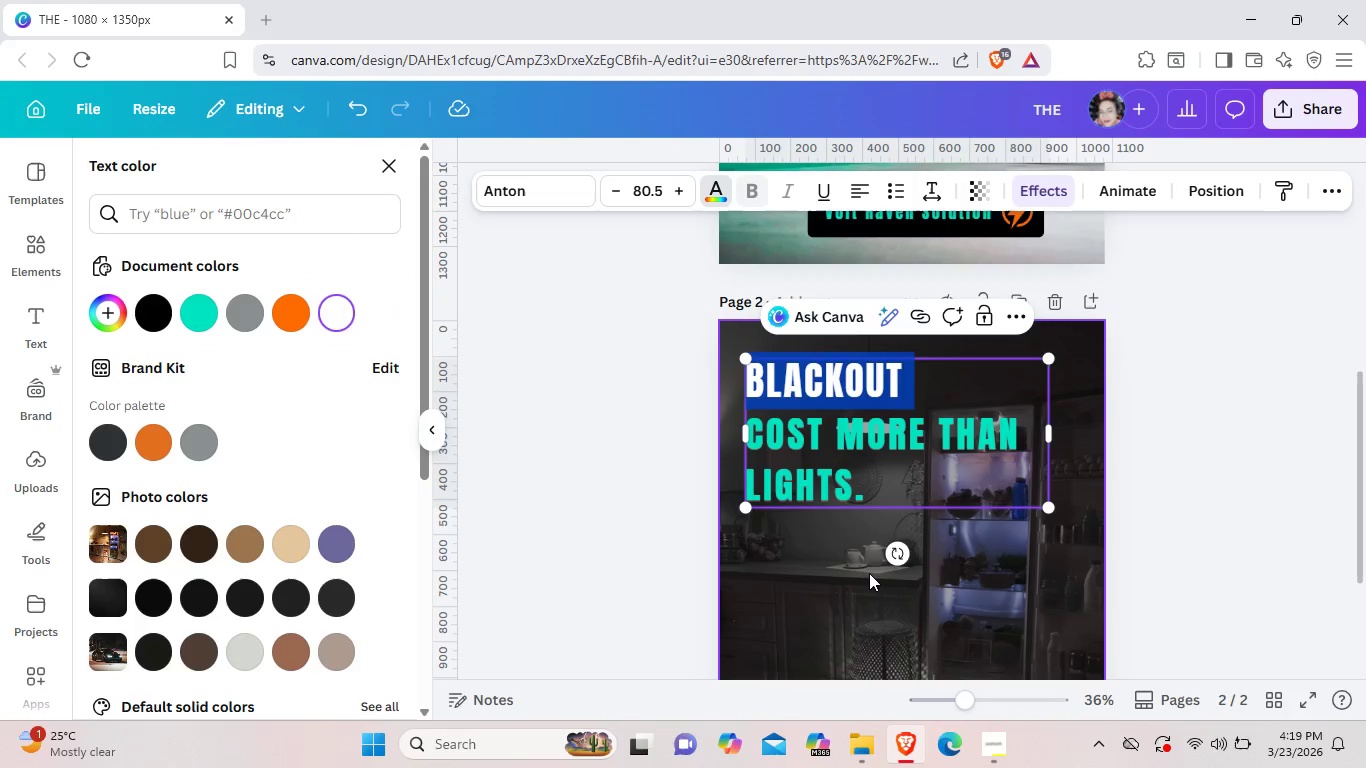 
left_click([869, 573])
 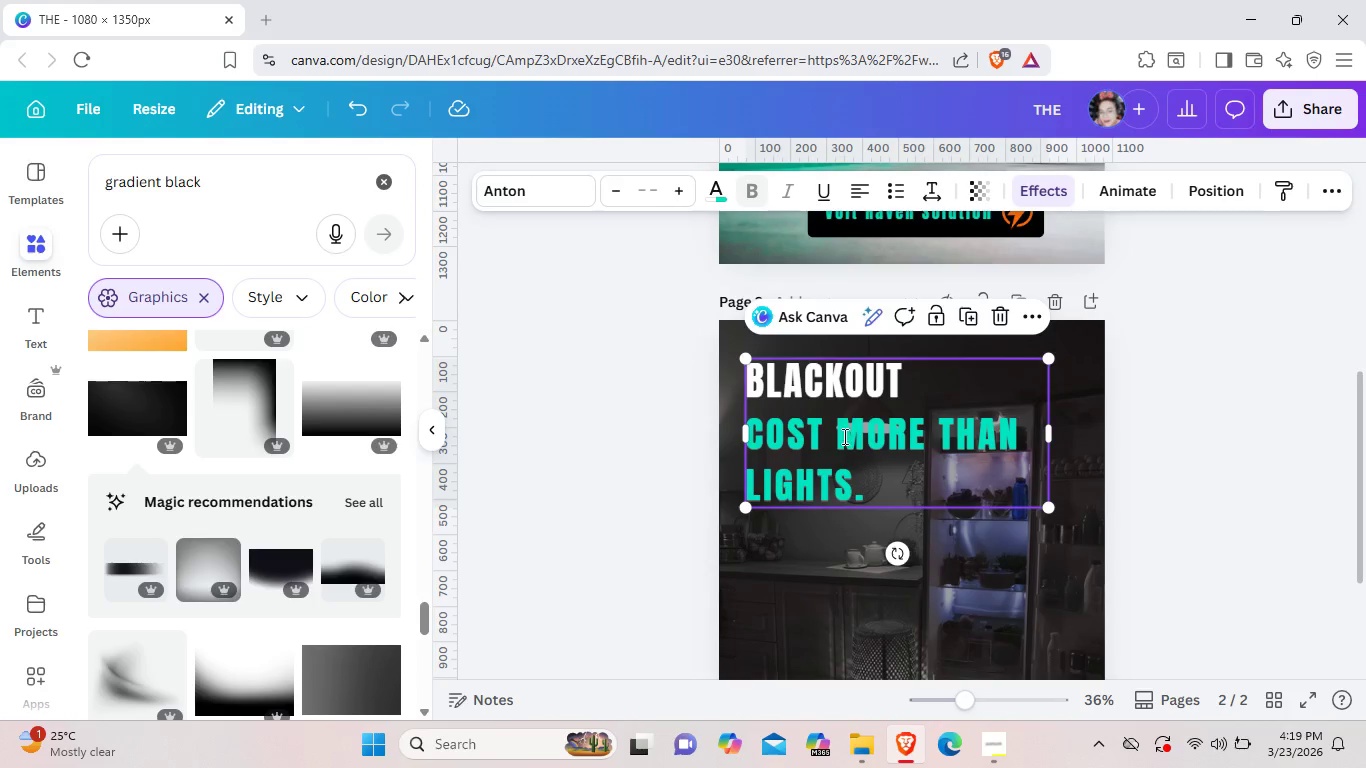 
double_click([843, 436])
 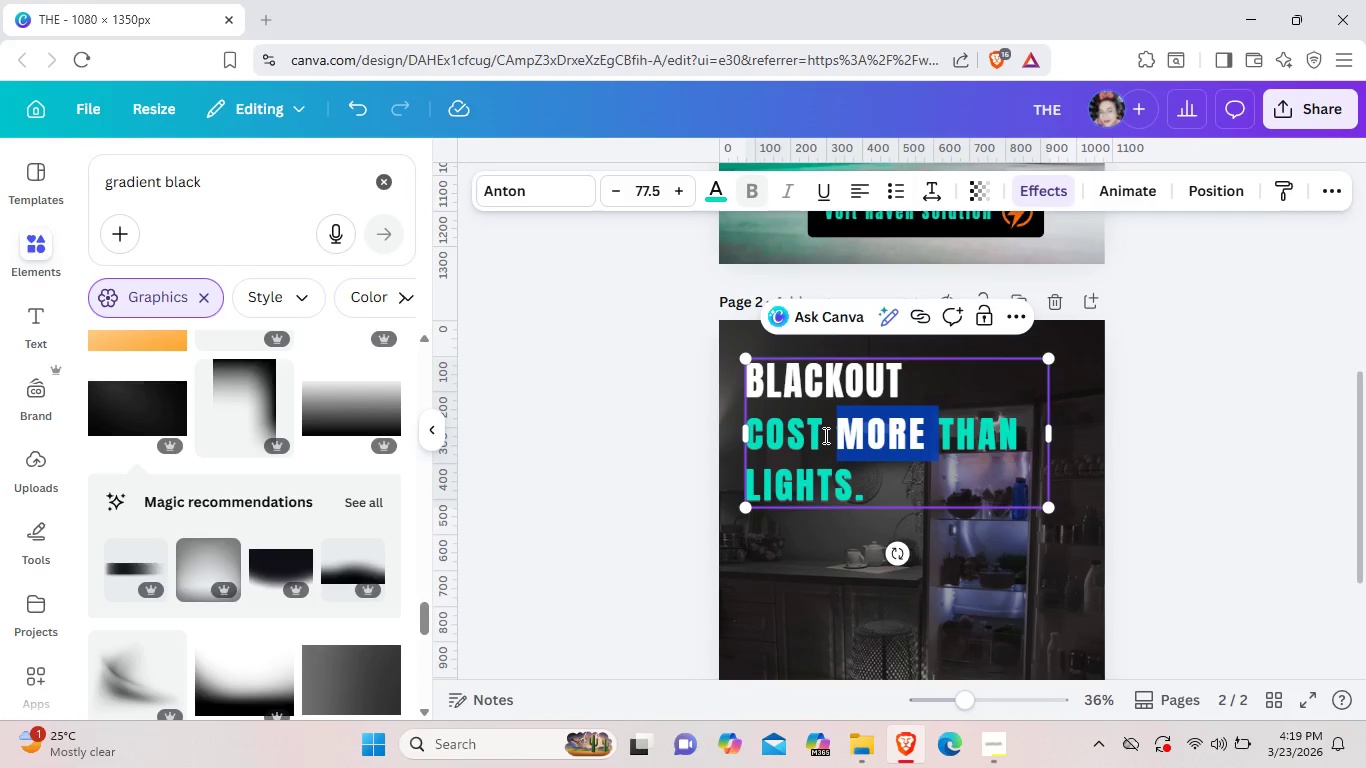 
triple_click([843, 436])
 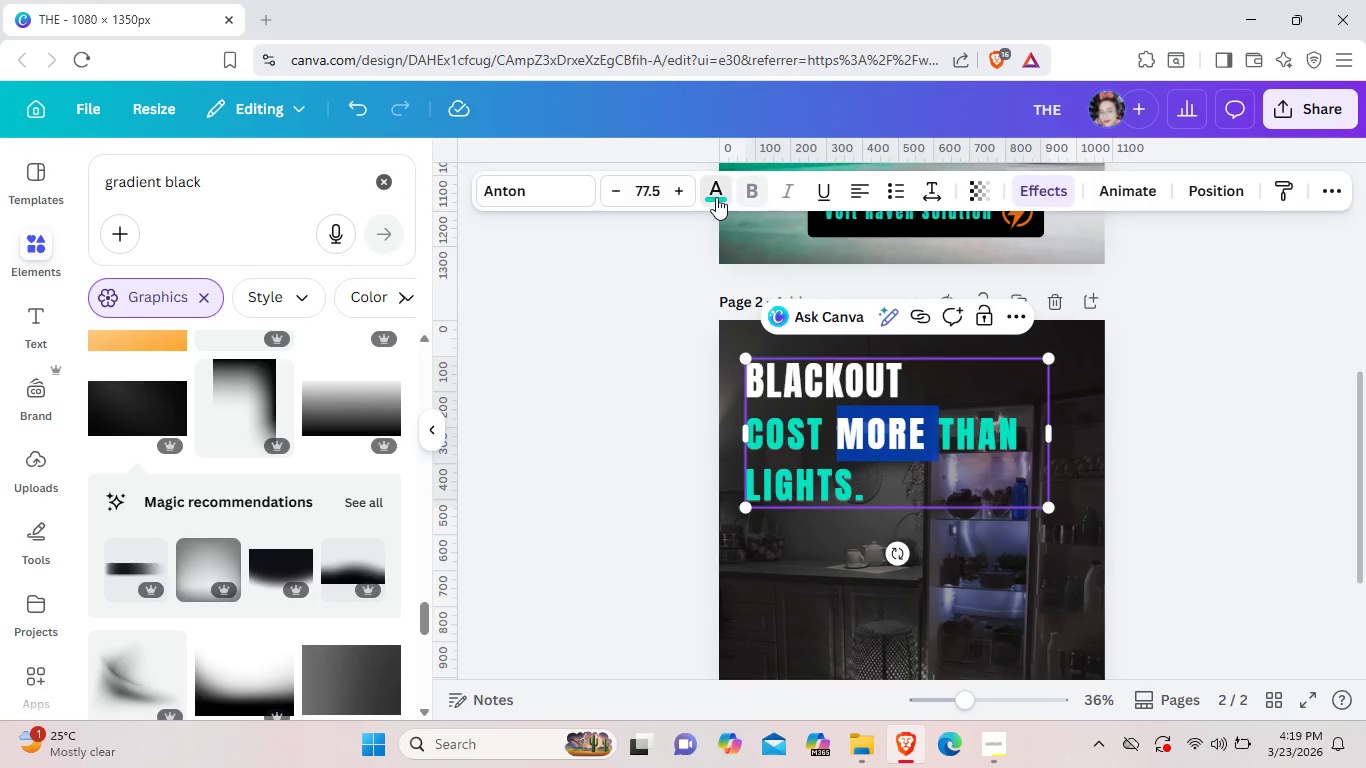 
left_click([716, 197])
 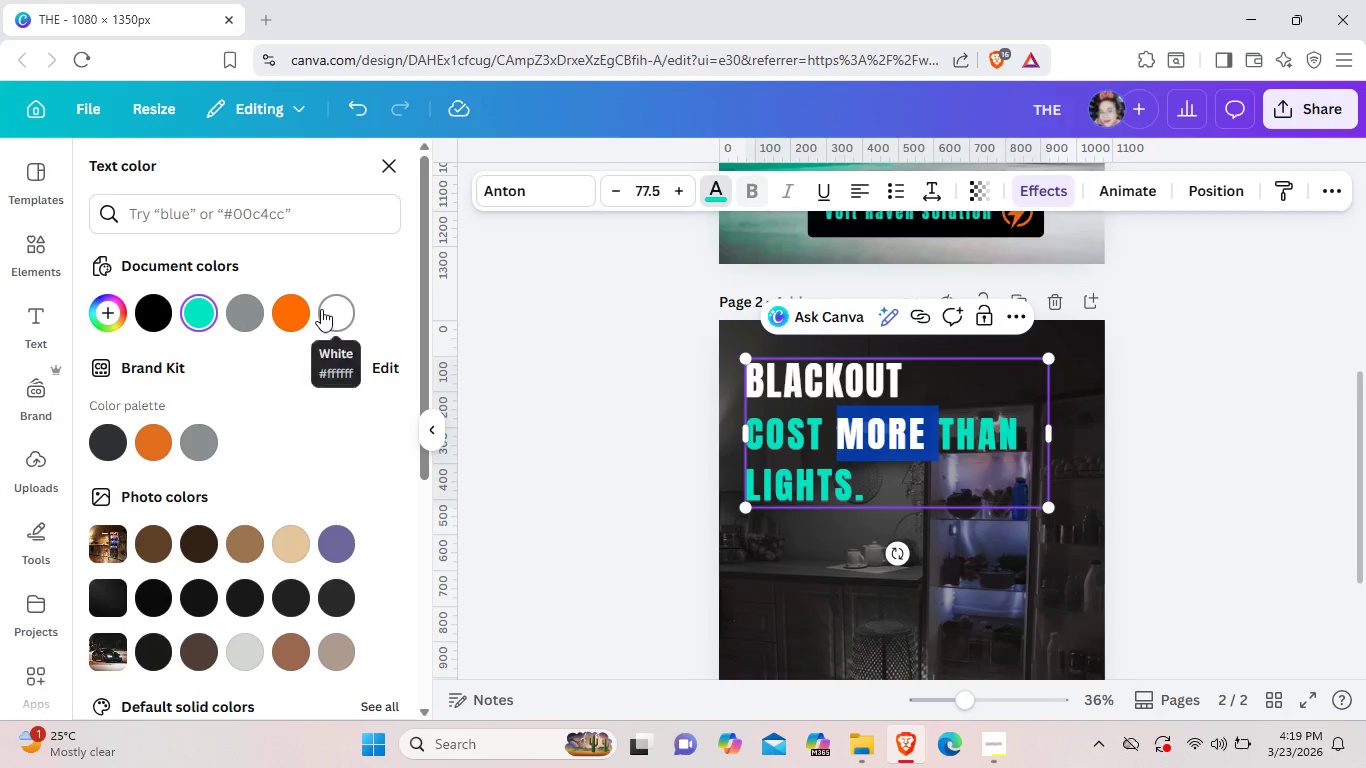 
left_click([321, 309])
 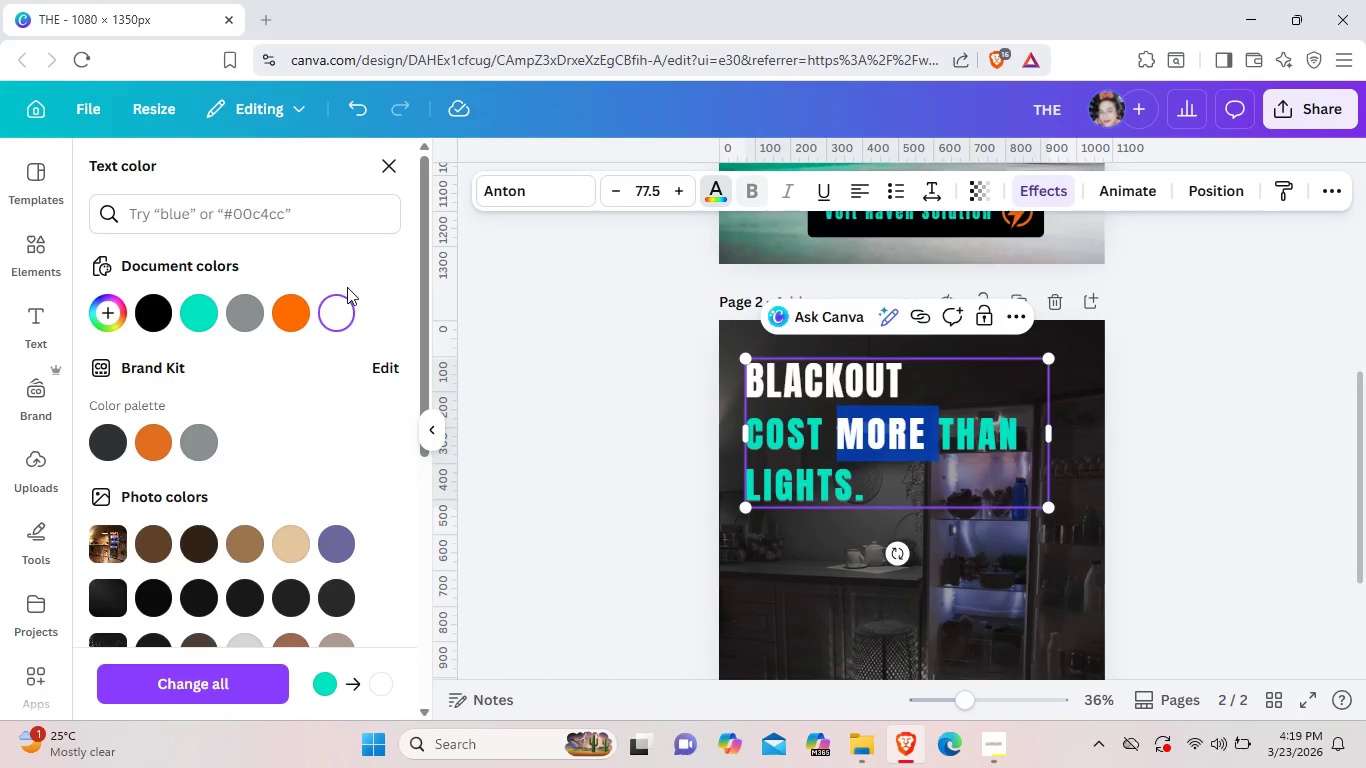 
wait(10.86)
 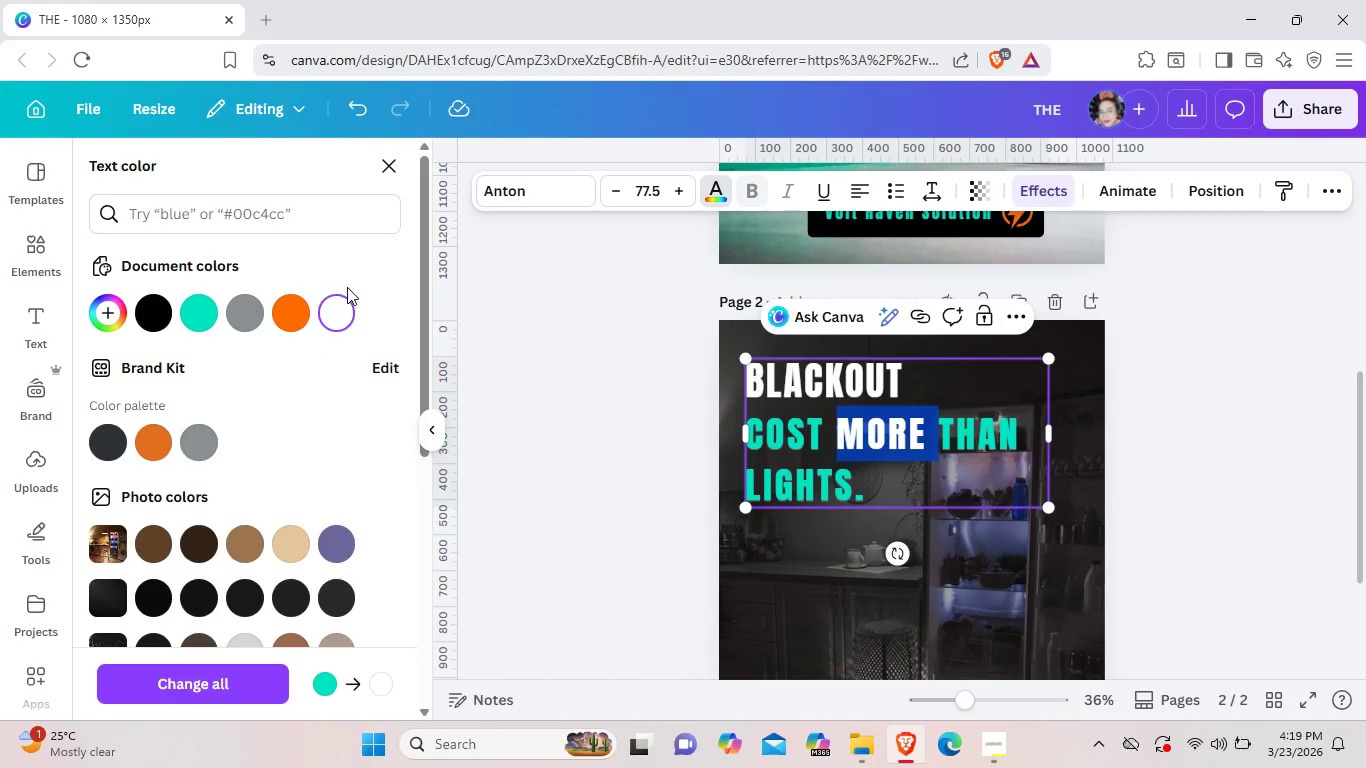 
left_click([1026, 441])
 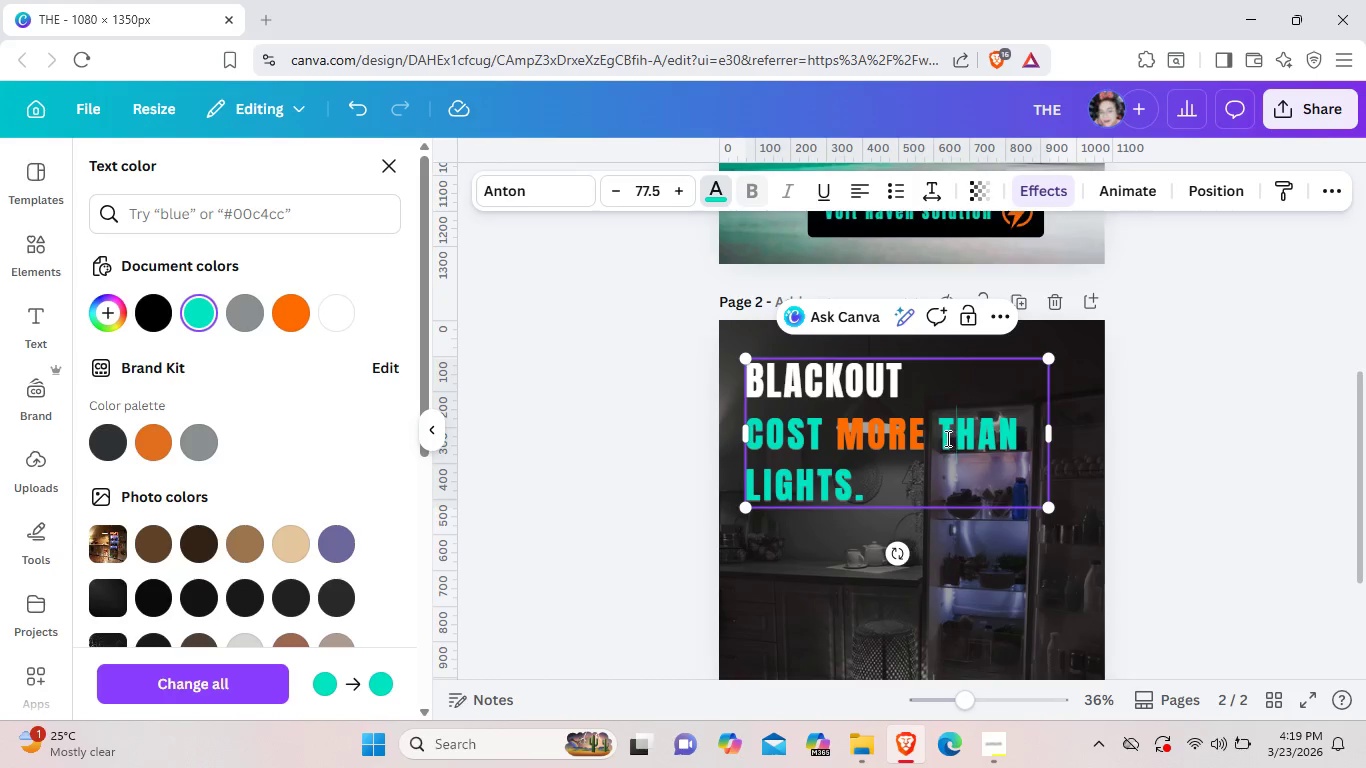 
left_click([950, 442])
 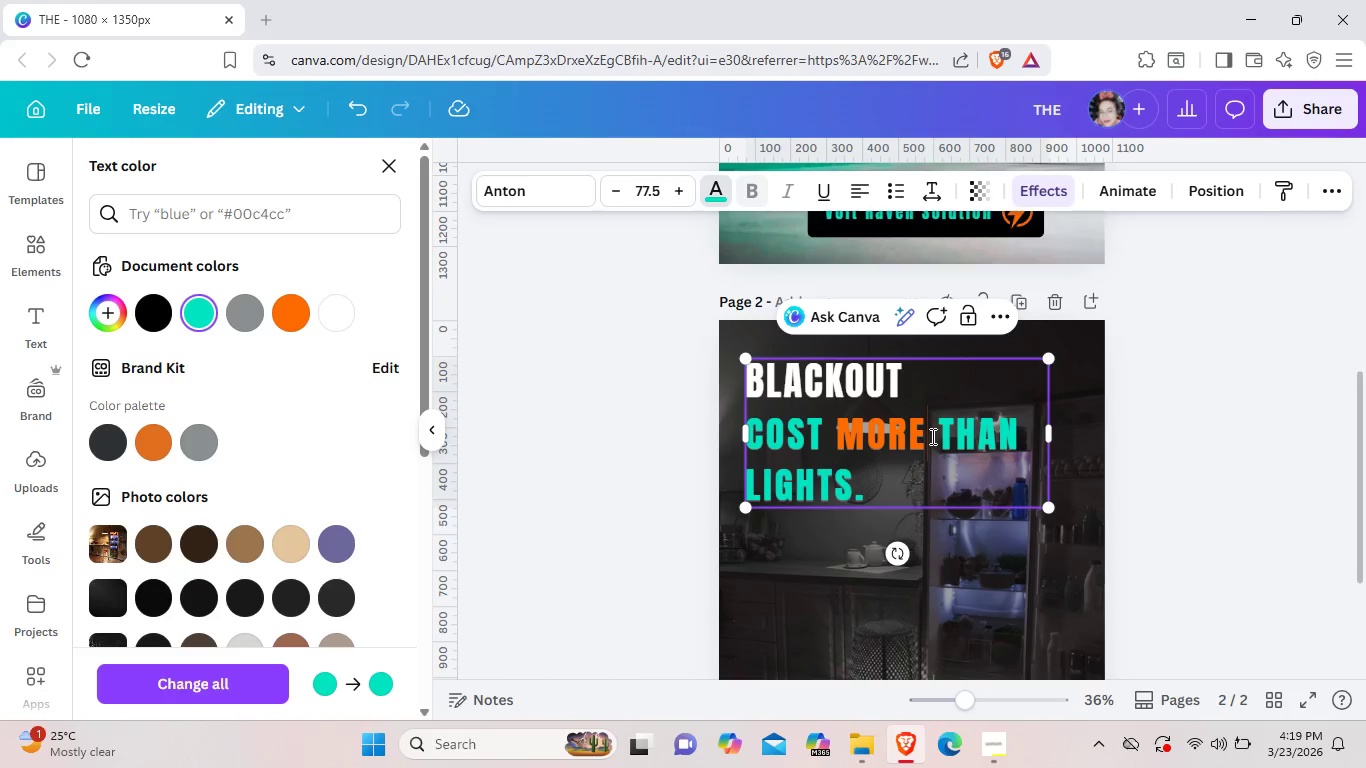 
left_click_drag(start_coordinate=[931, 436], to_coordinate=[1028, 432])
 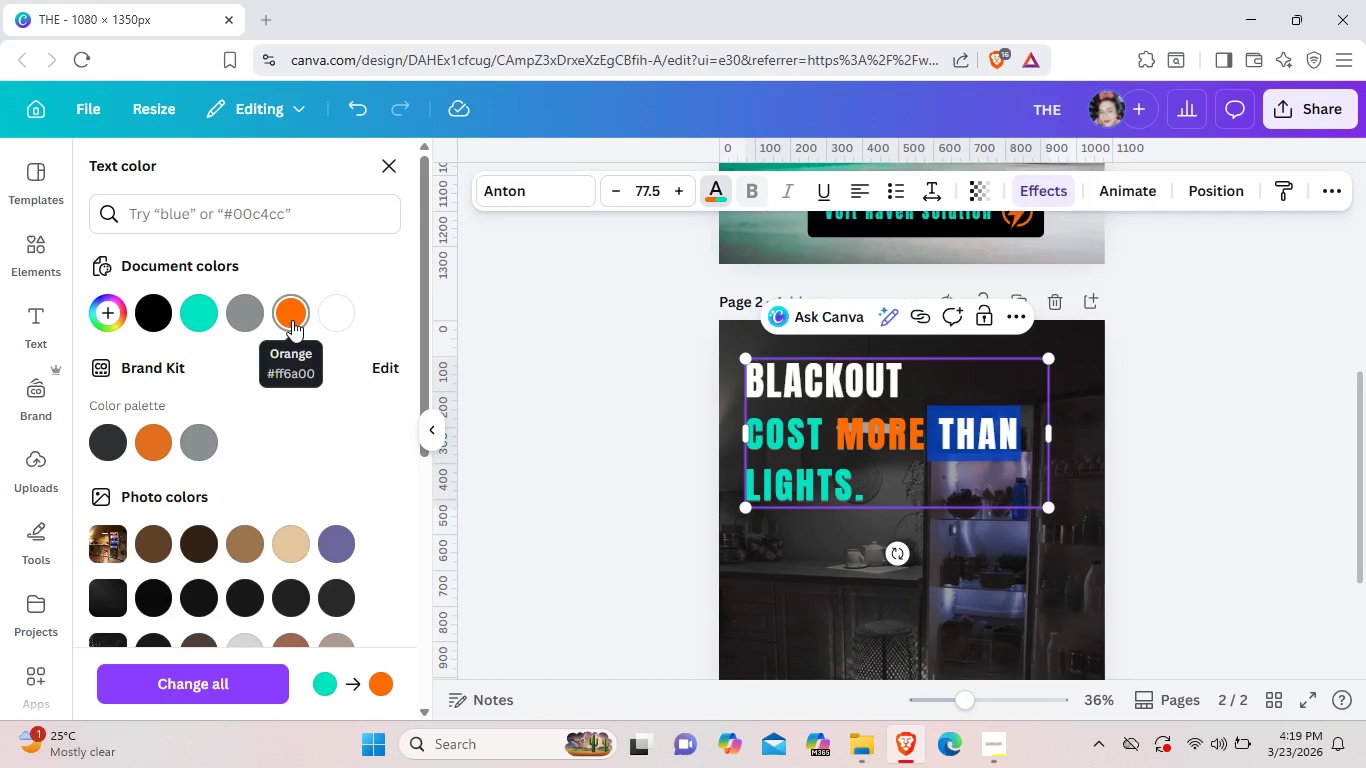 
wait(8.44)
 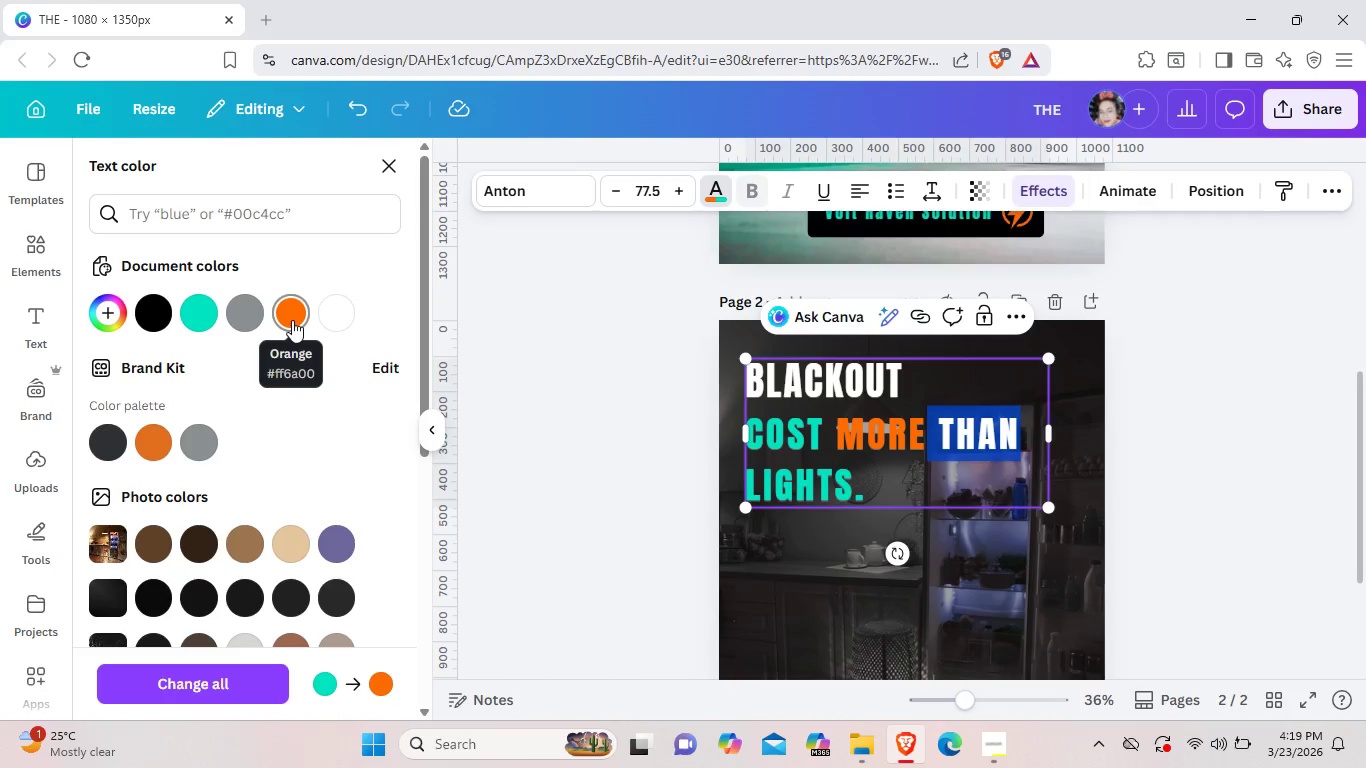 
left_click([322, 315])
 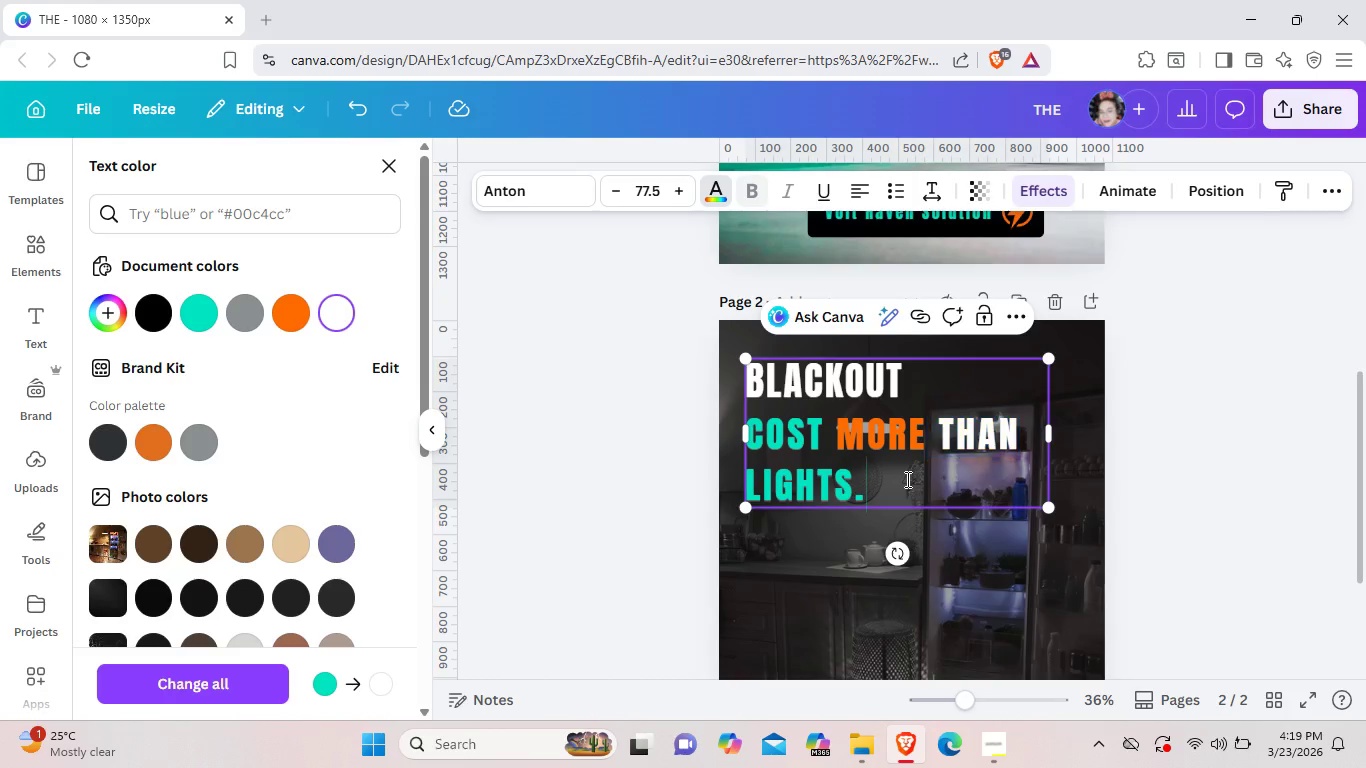 
left_click([906, 479])
 